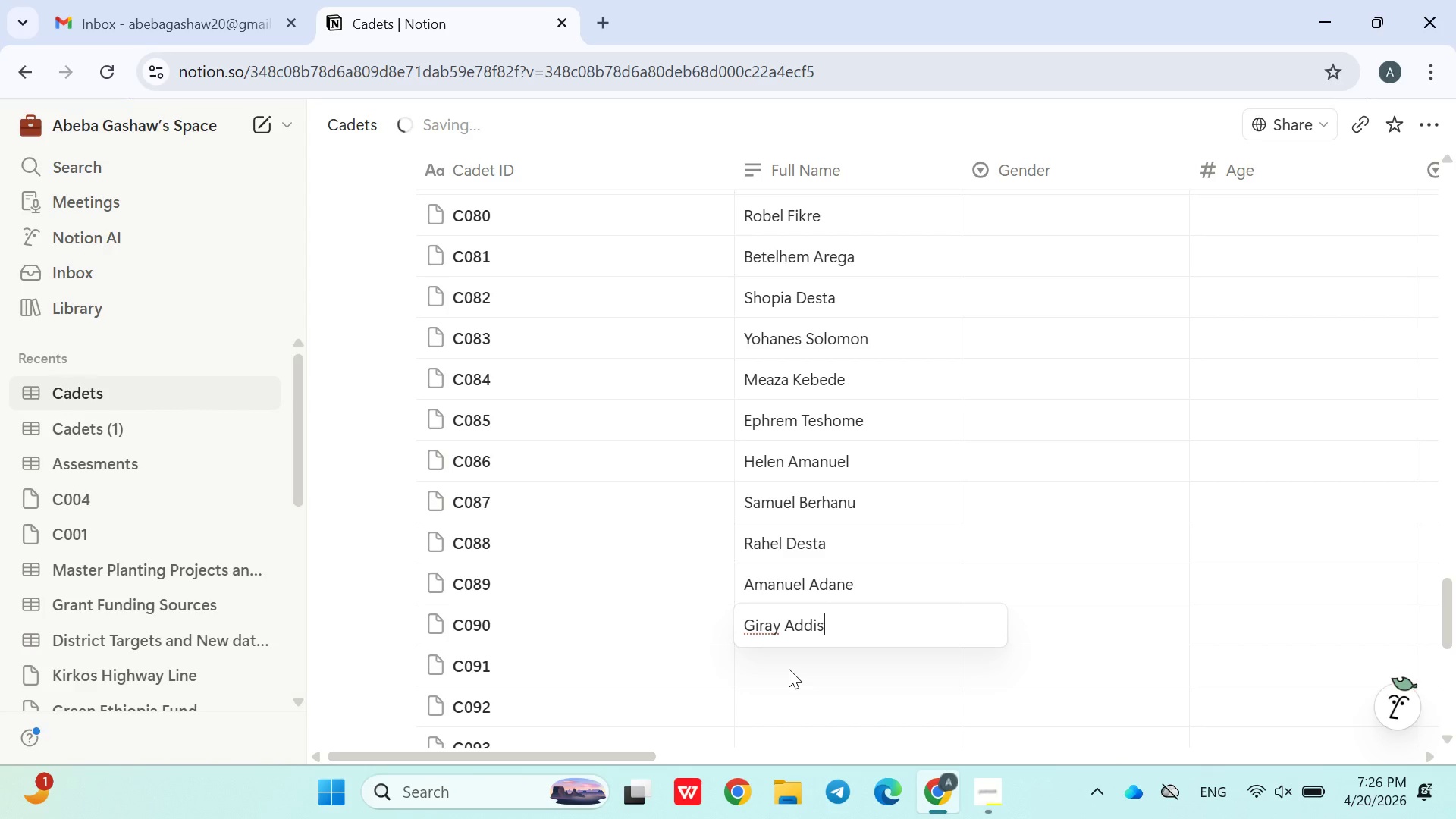 
key(Enter)
 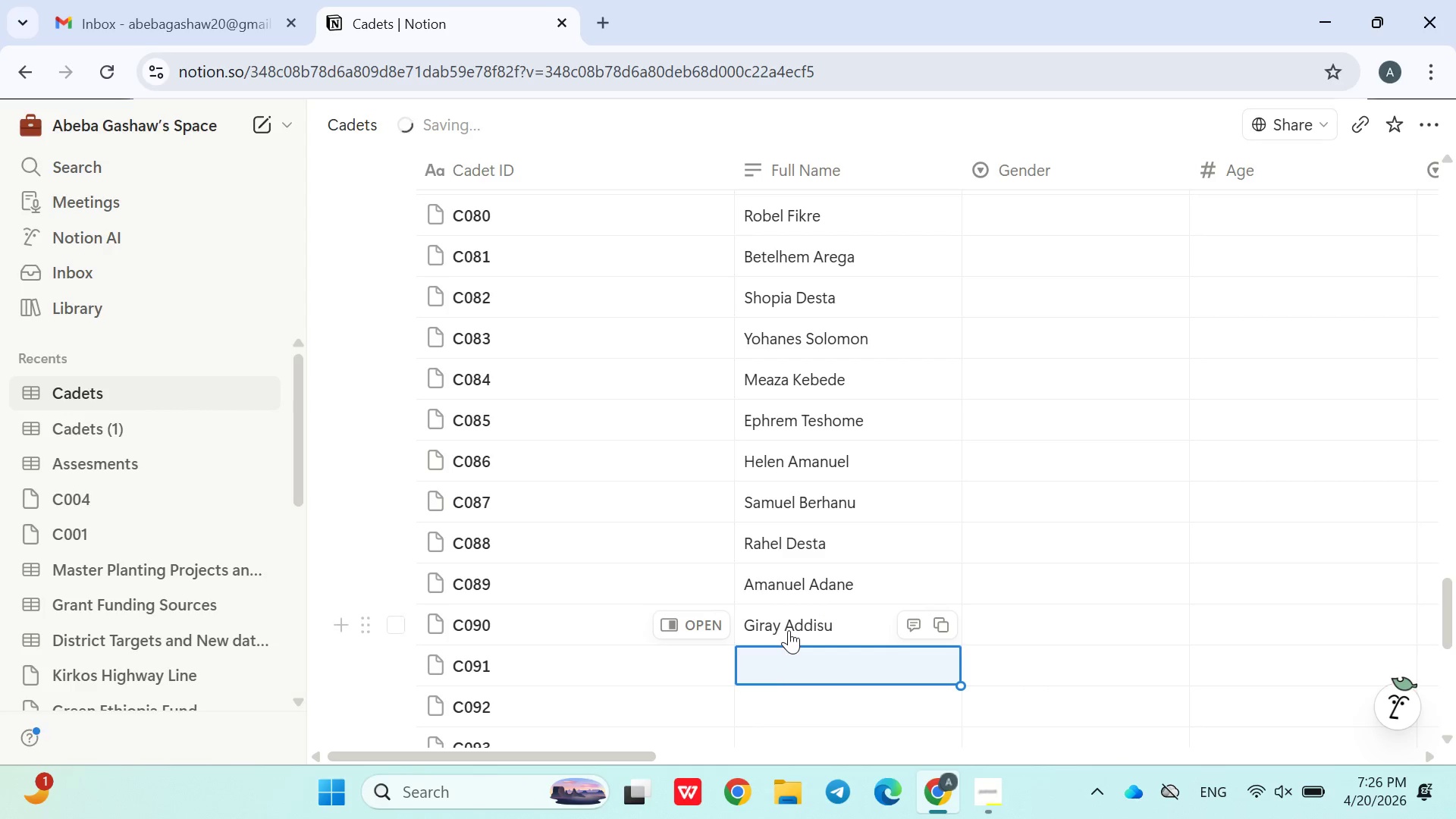 
left_click([777, 628])
 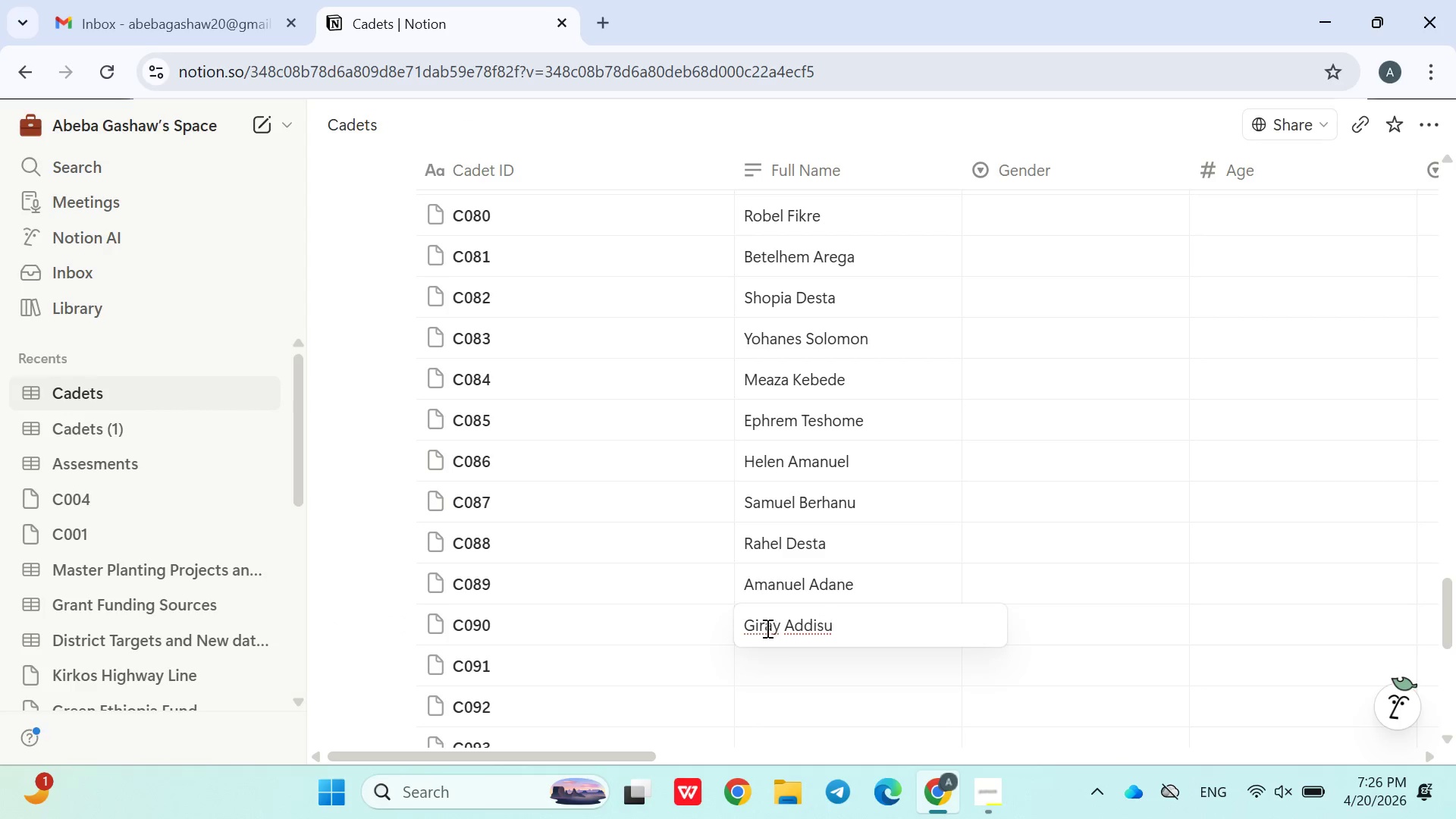 
left_click([765, 628])
 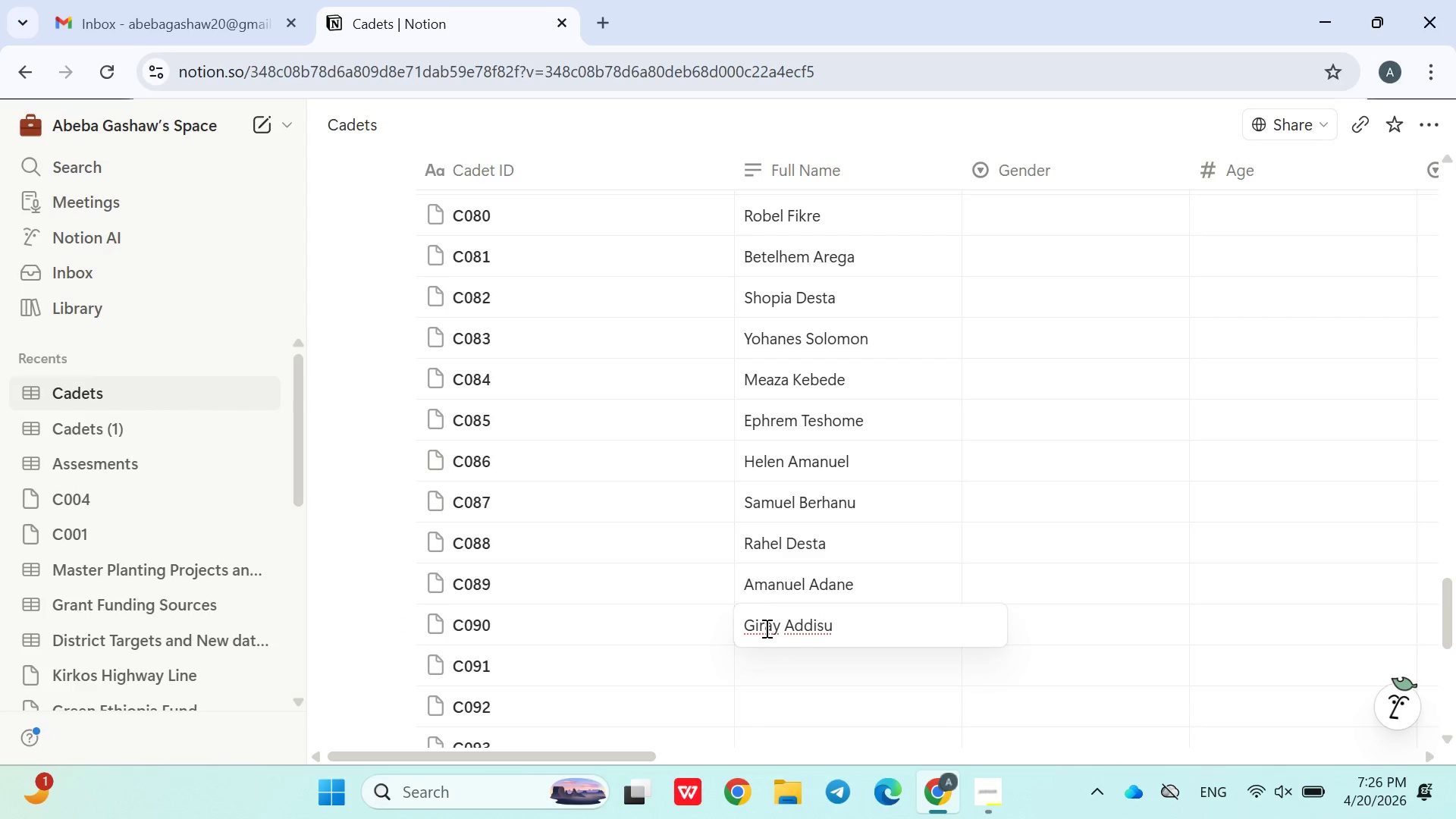 
key(M)
 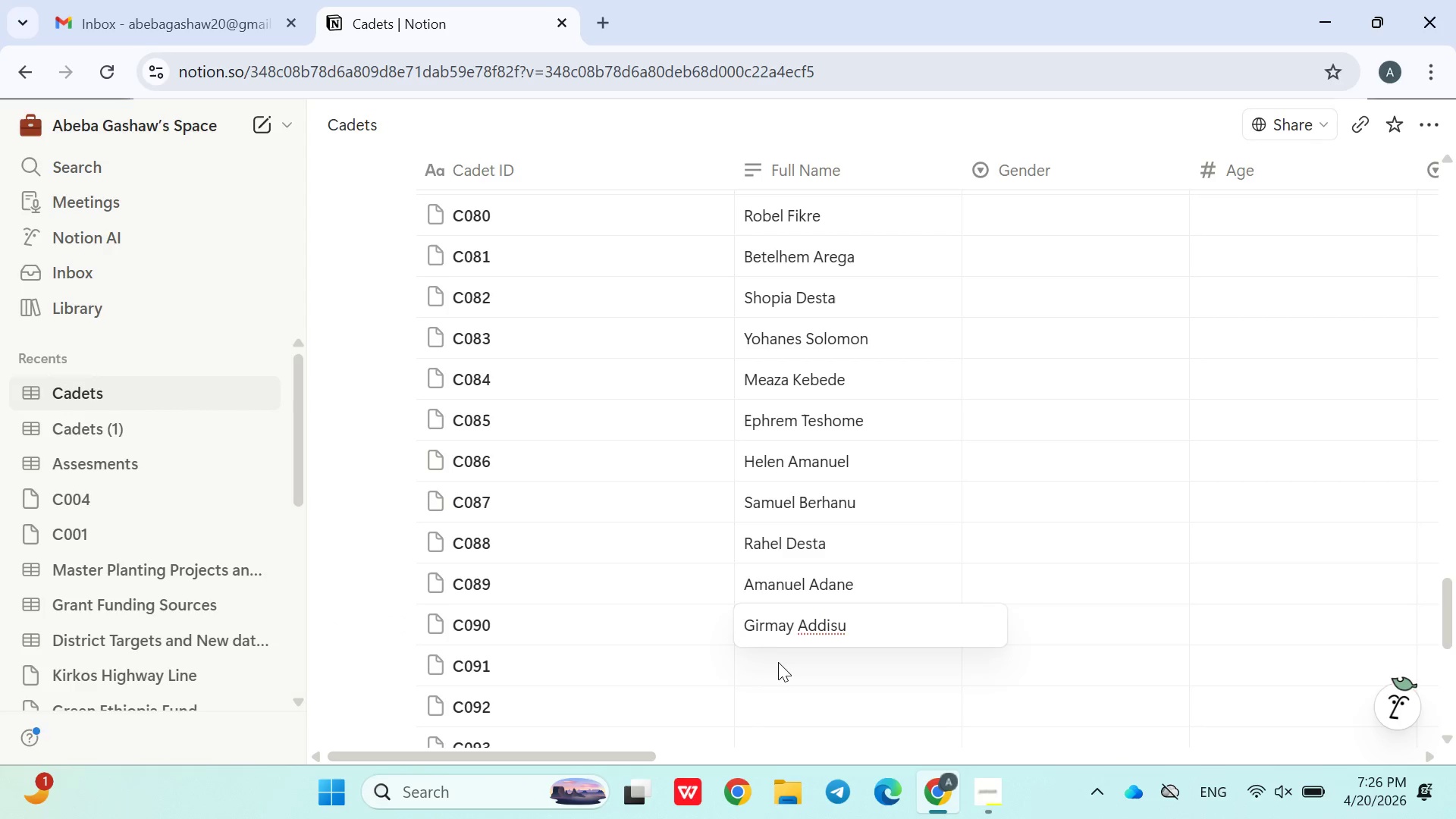 
left_click([778, 664])
 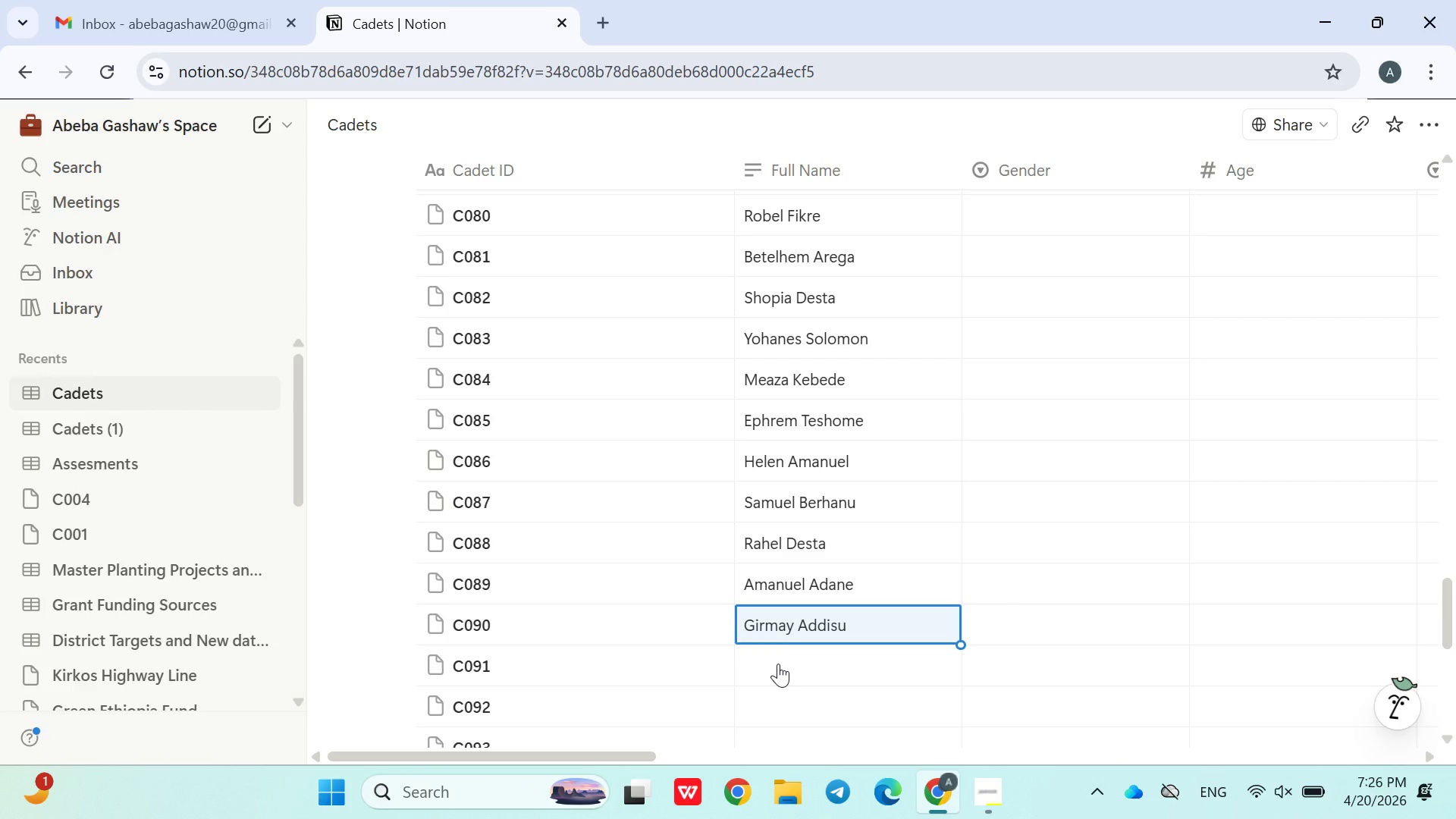 
left_click([778, 664])
 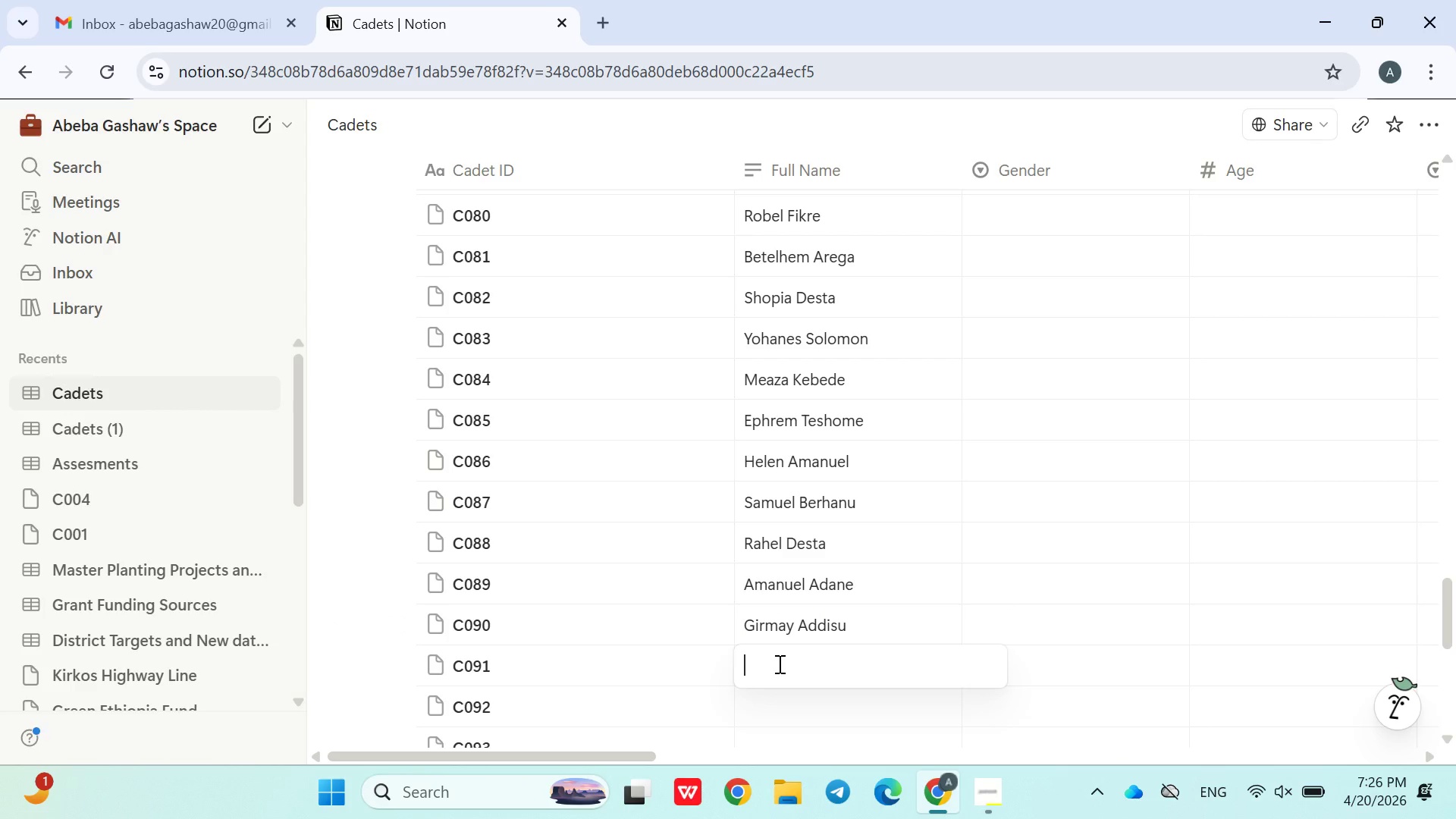 
type(Alemu Kebede)
 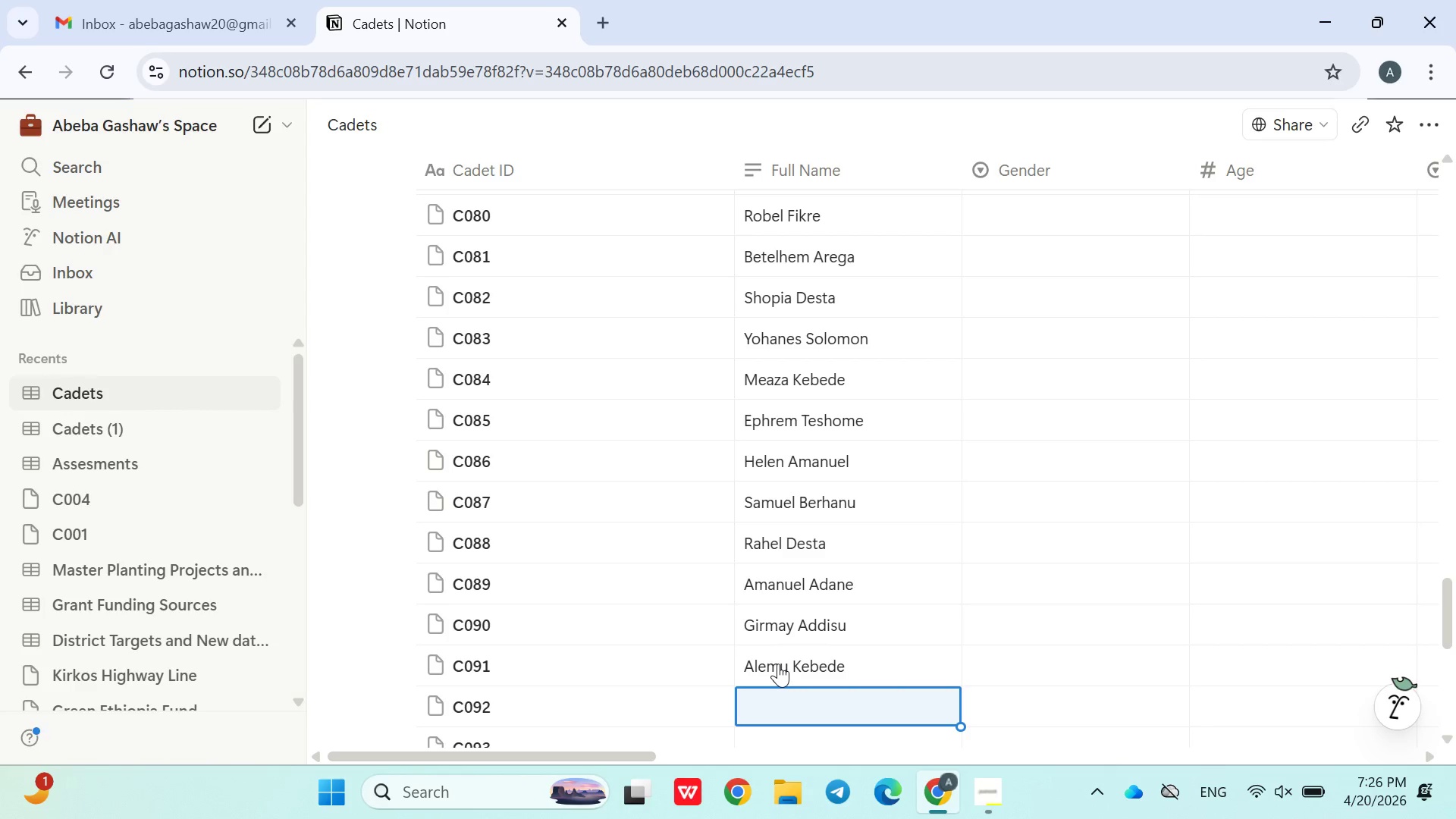 
 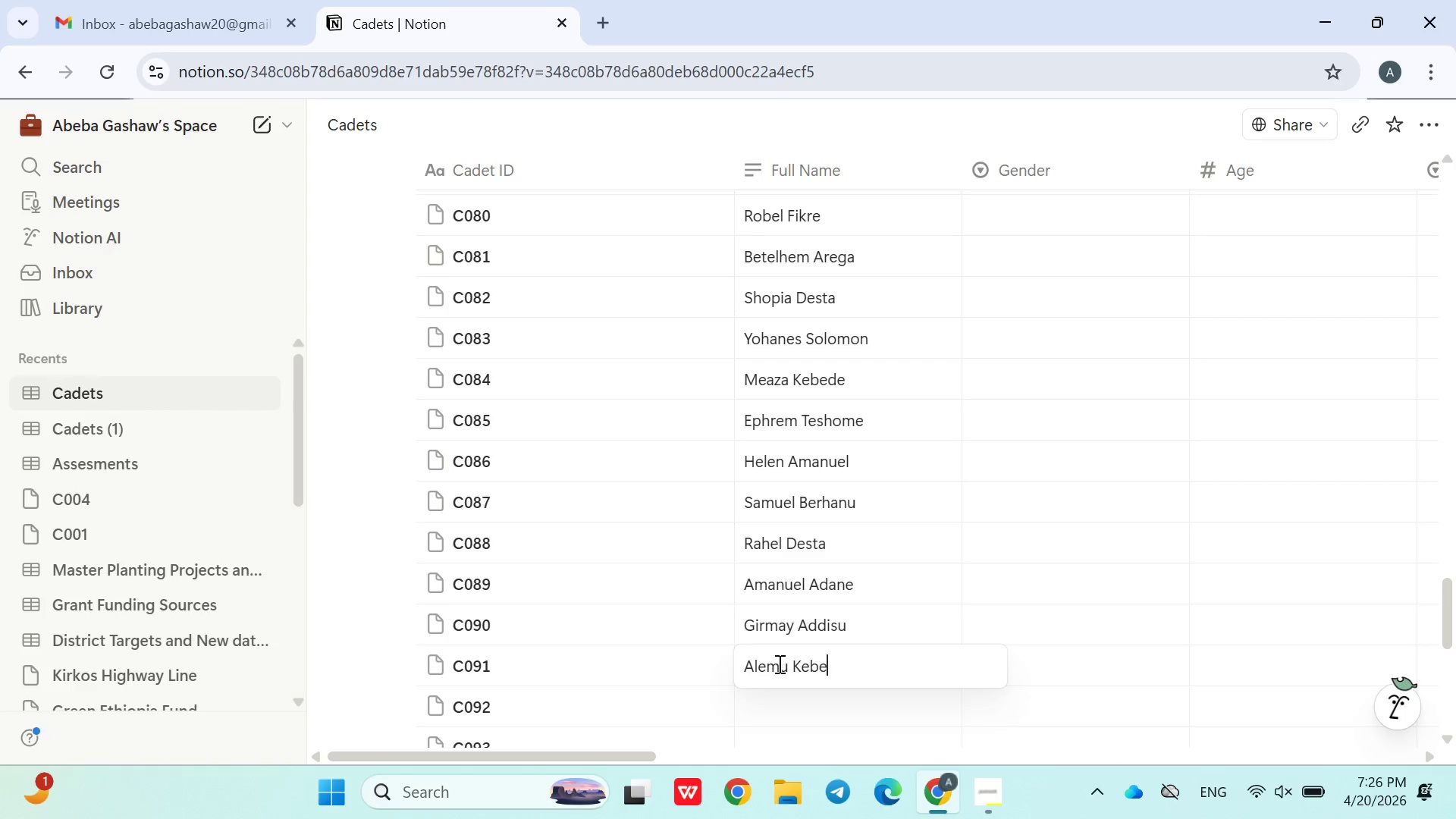 
key(Enter)
 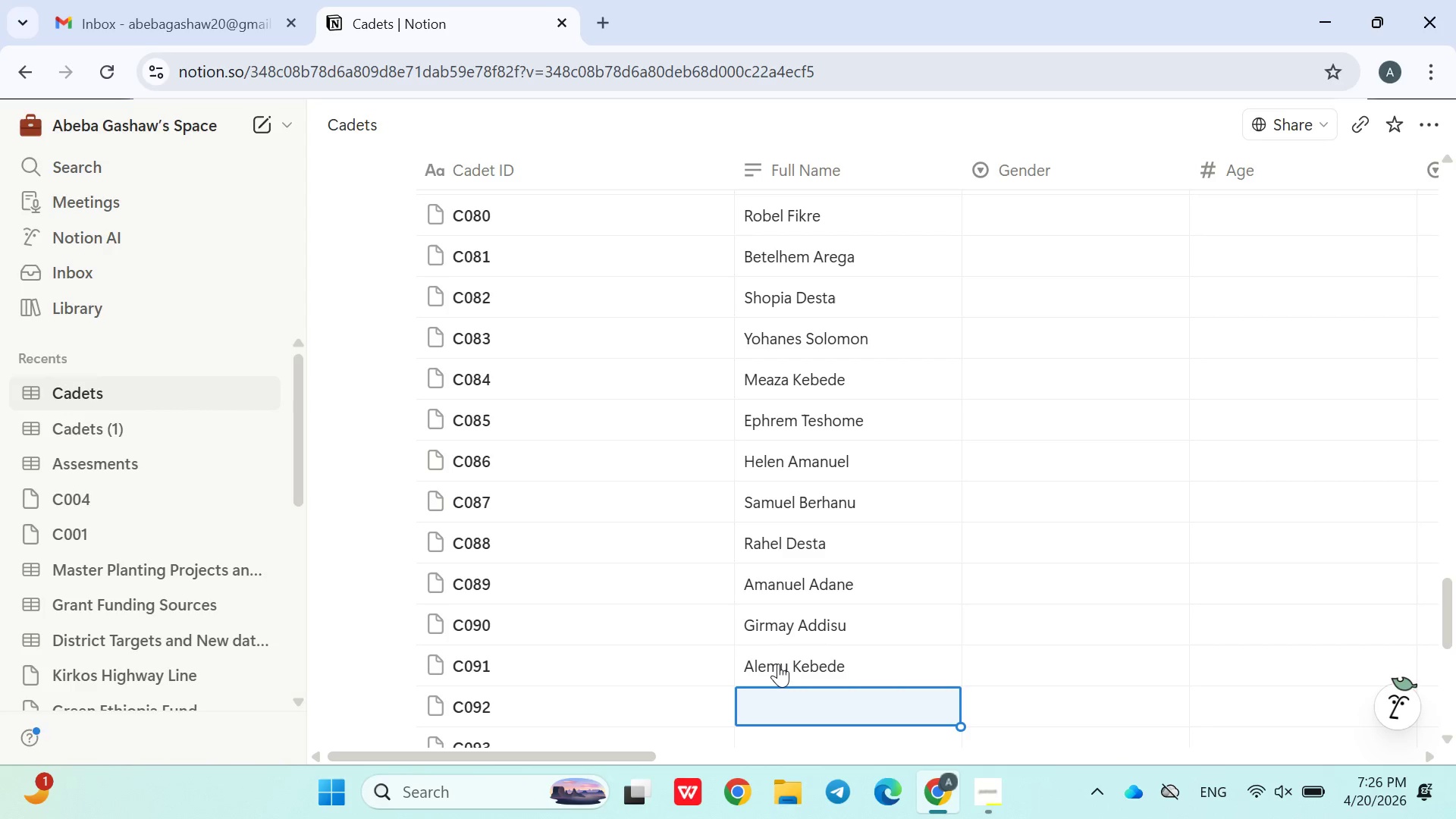 
type(Ebrahim gobezie)
 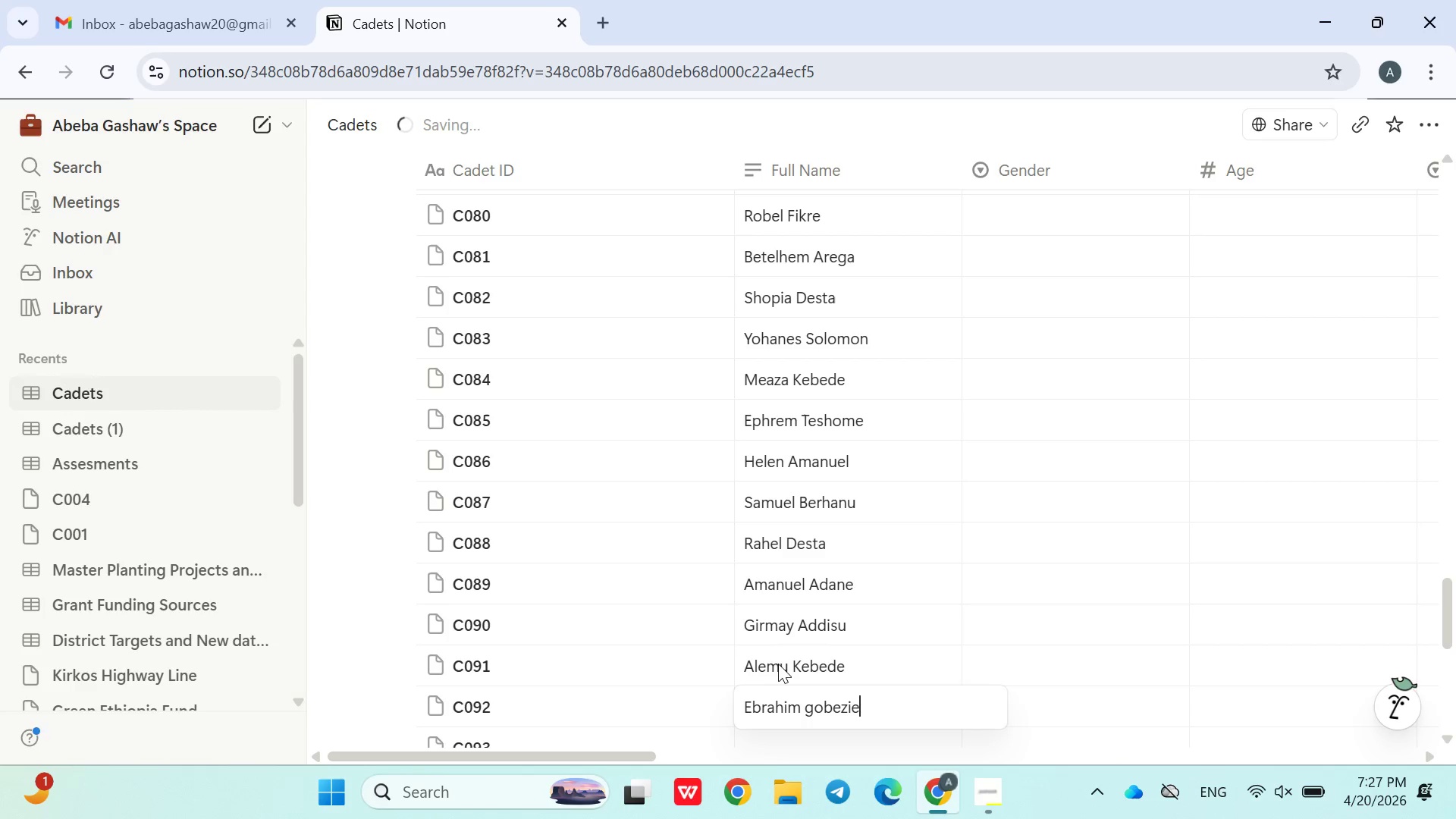 
key(Enter)
 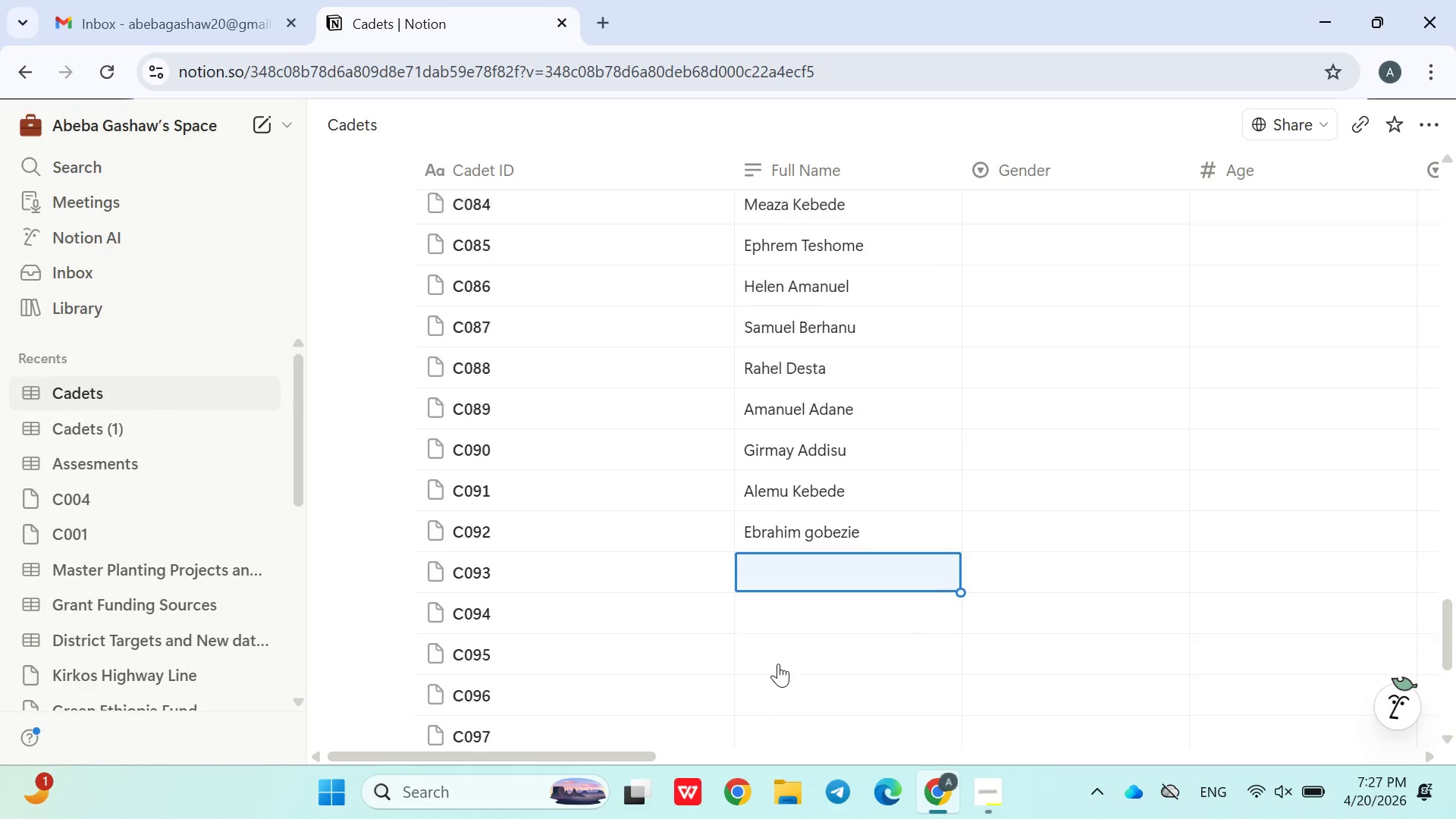 
type(Alemu Liben )
 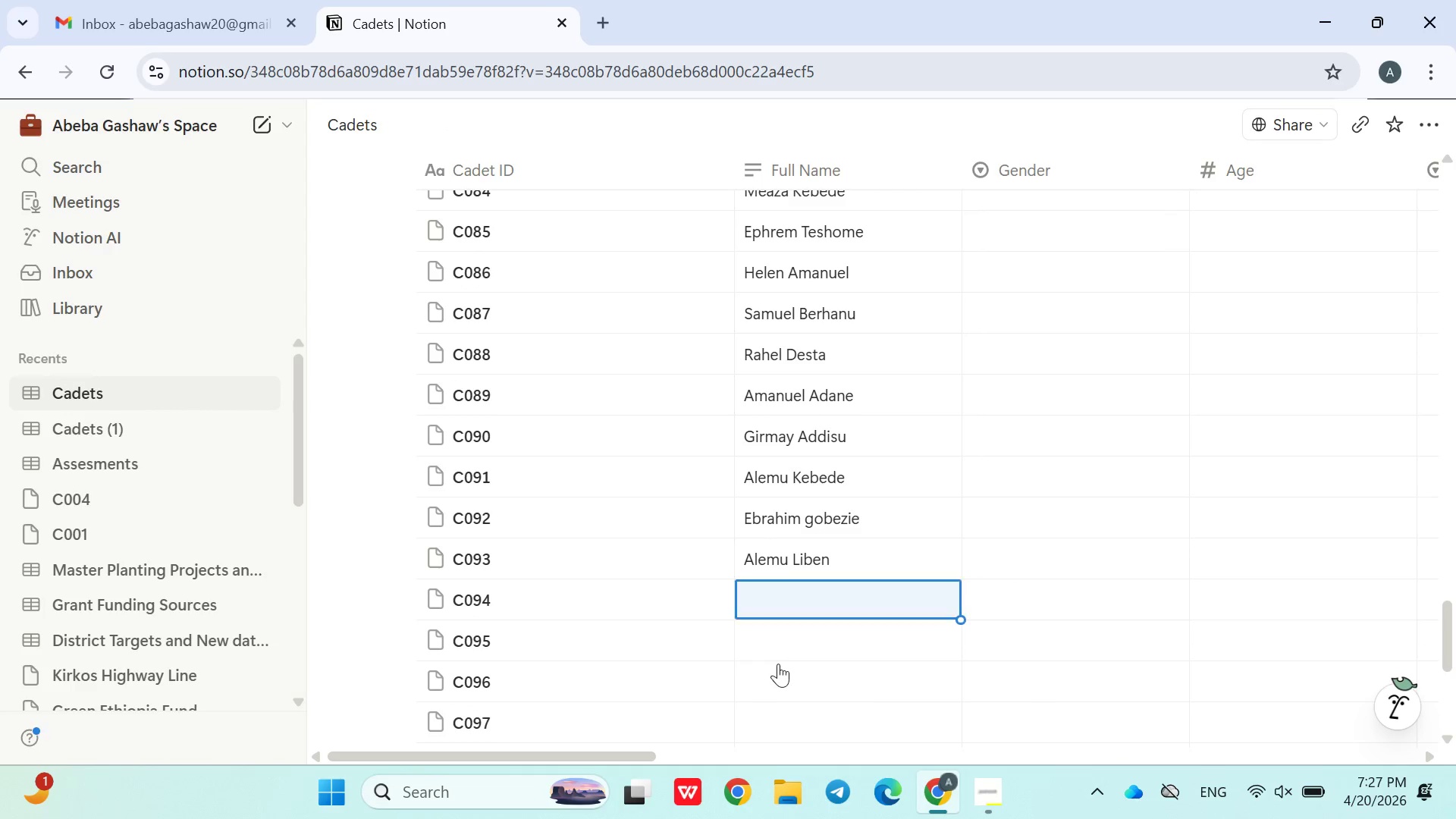 
 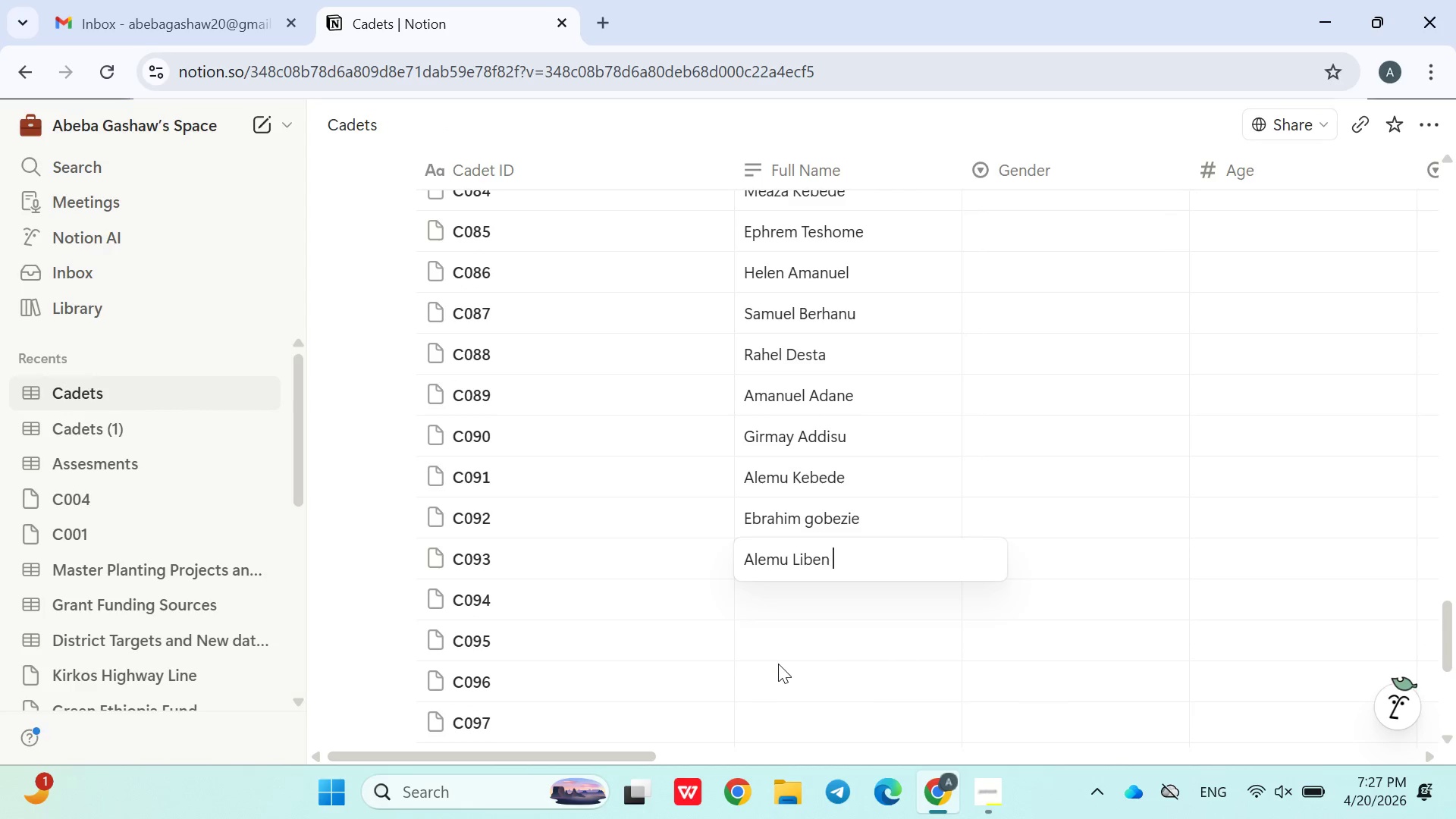 
key(Enter)
 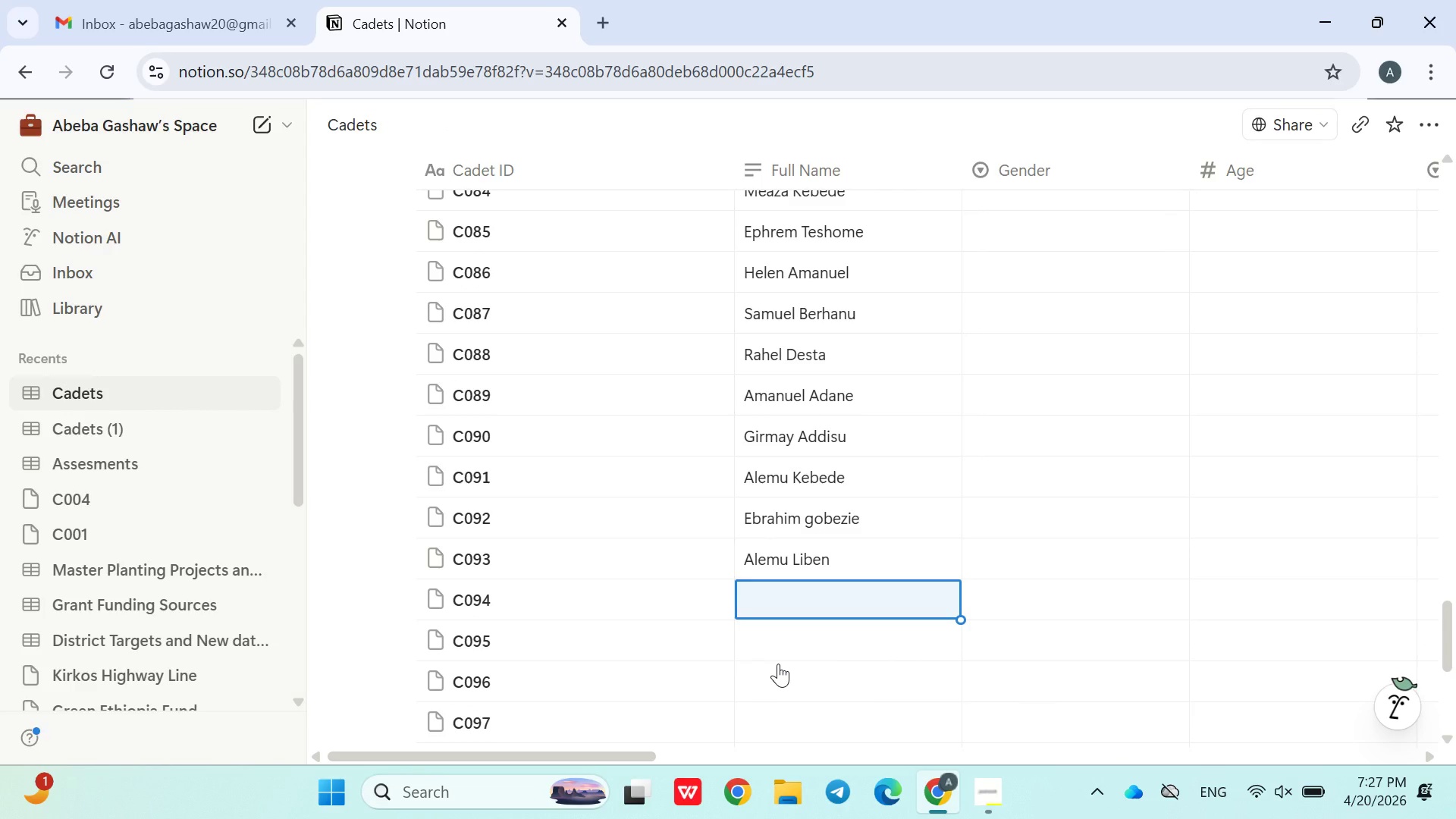 
hold_key(key=ShiftLeft, duration=0.48)
 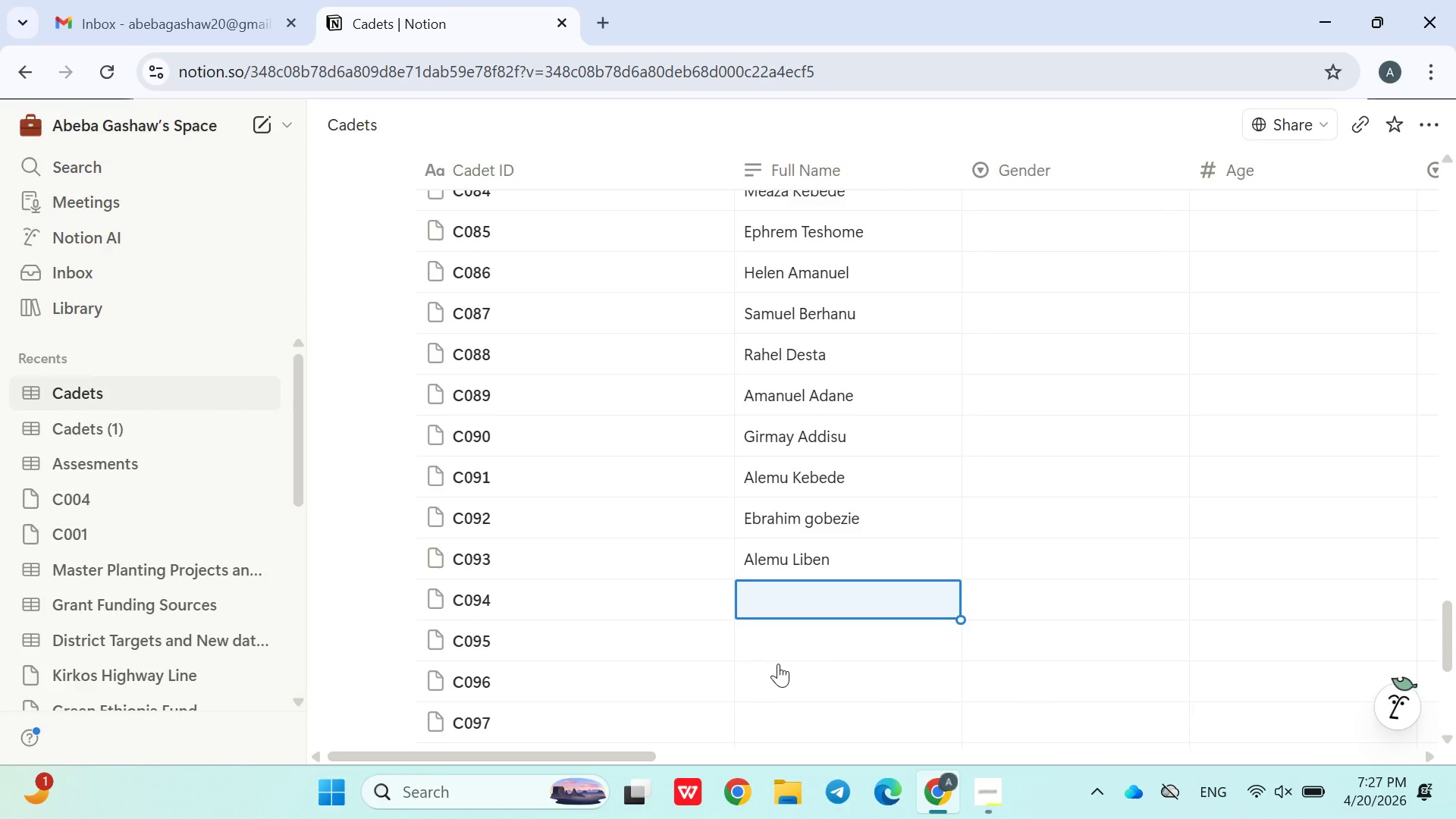 
type(Abeba Gashaw)
 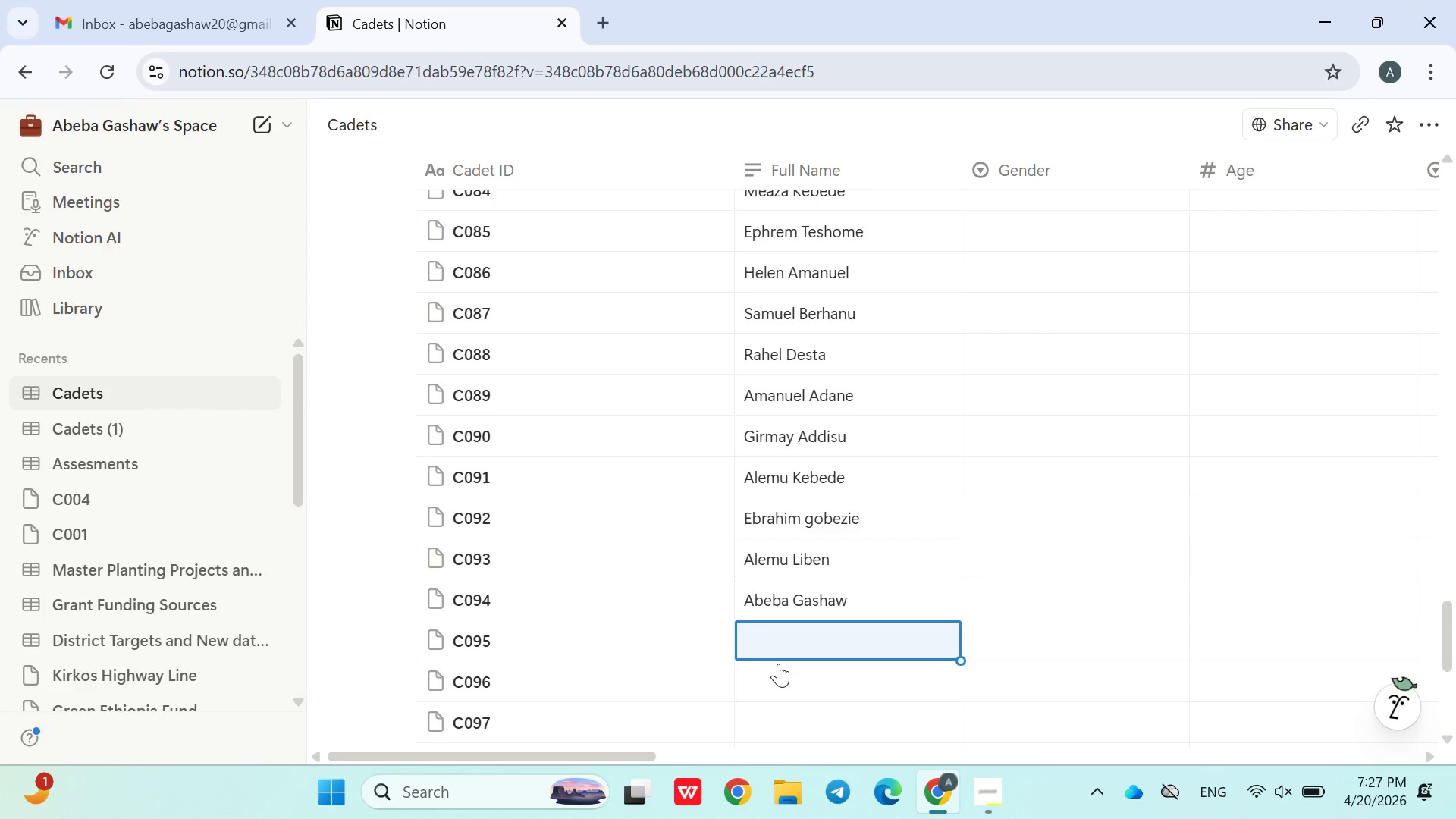 
 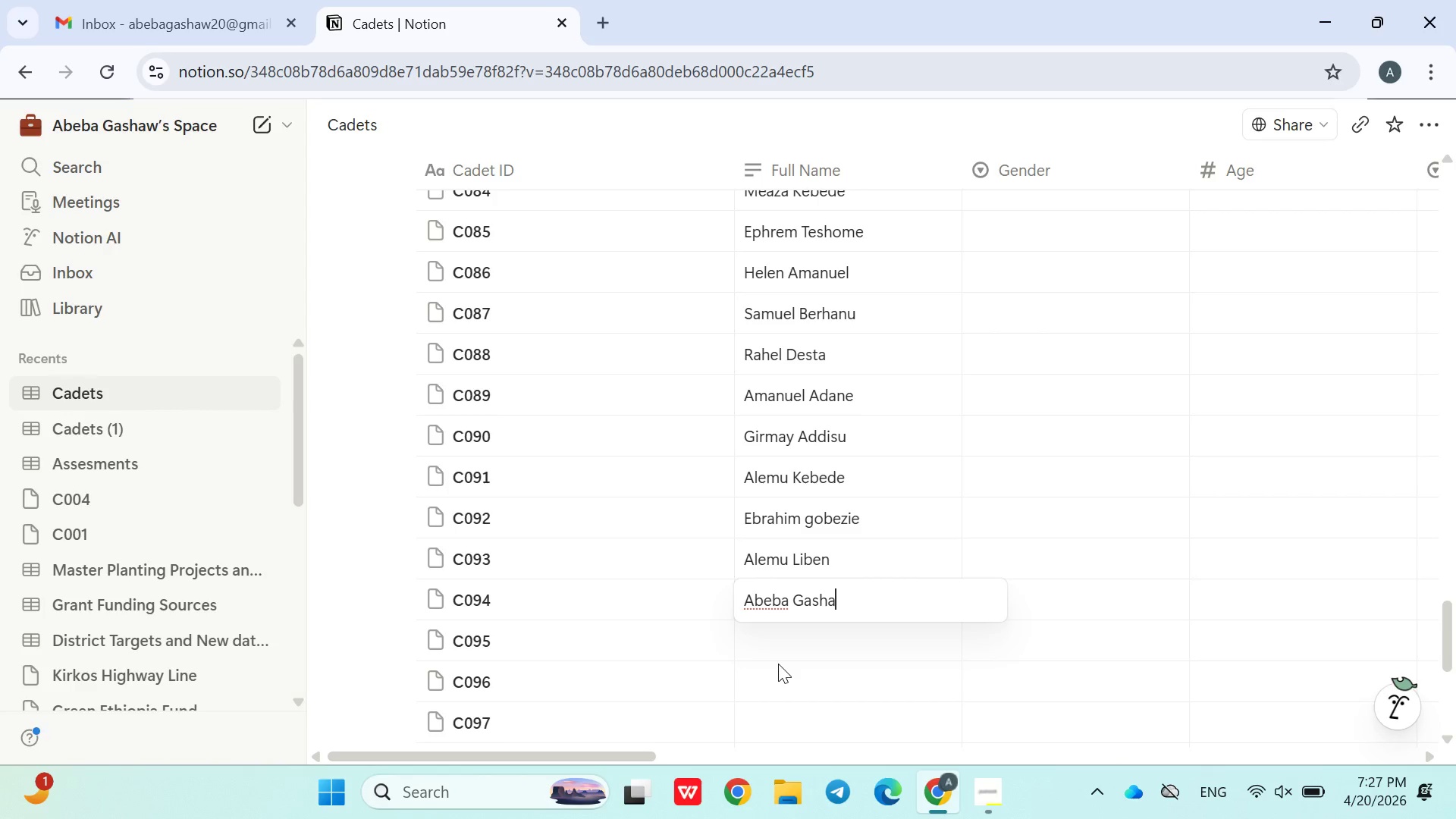 
key(Enter)
 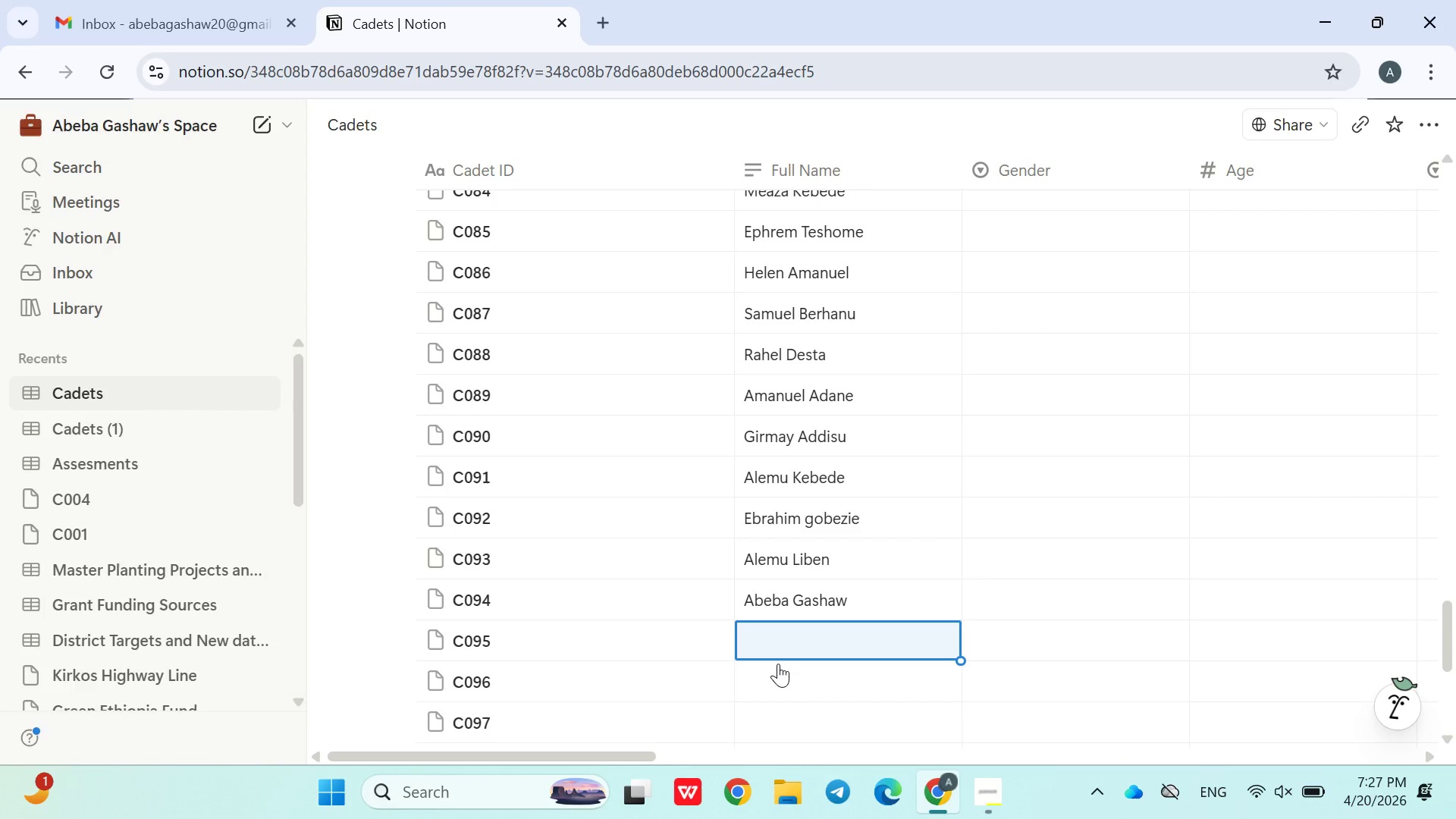 
type(Adane Aweke)
 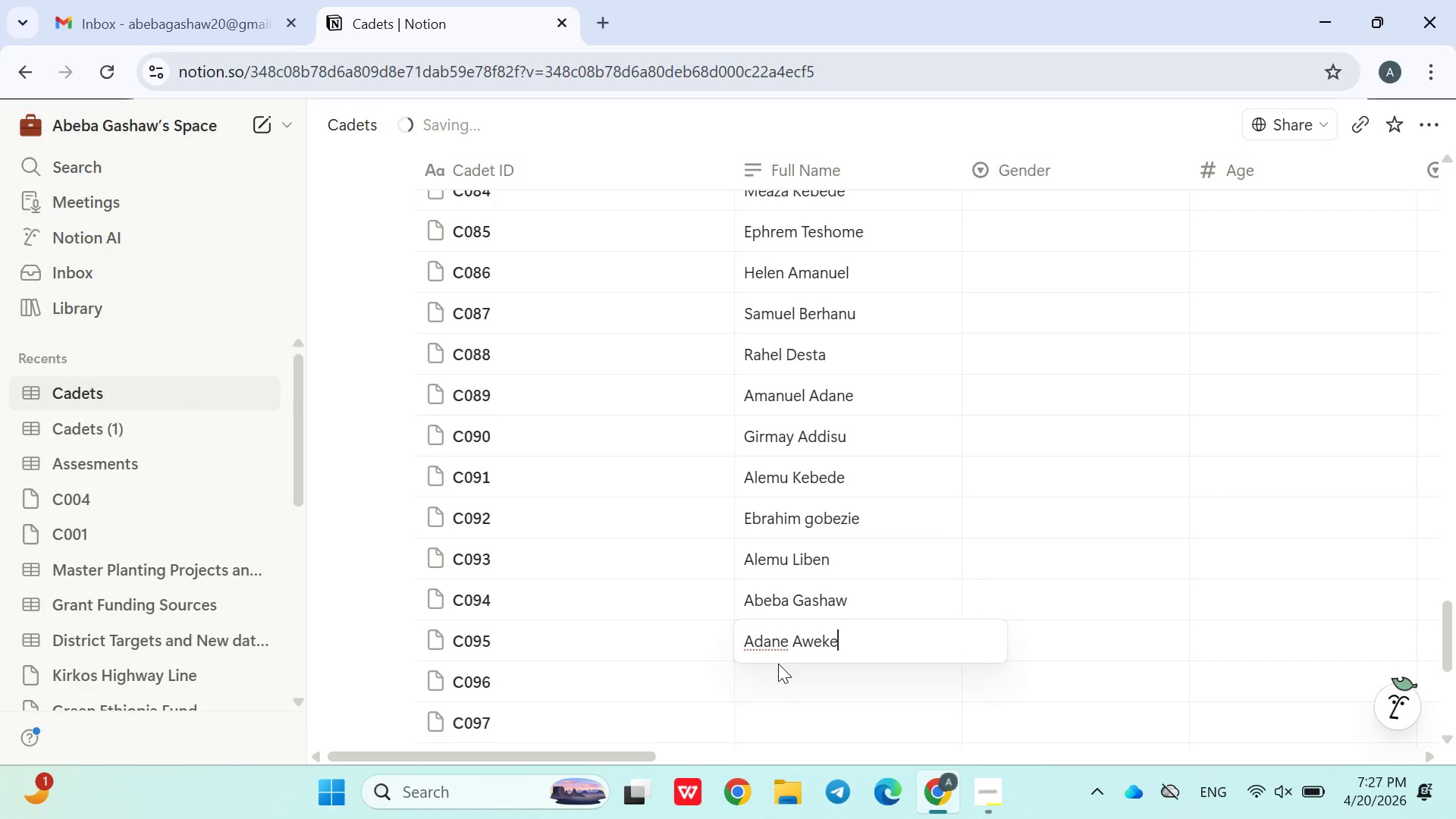 
key(Enter)
 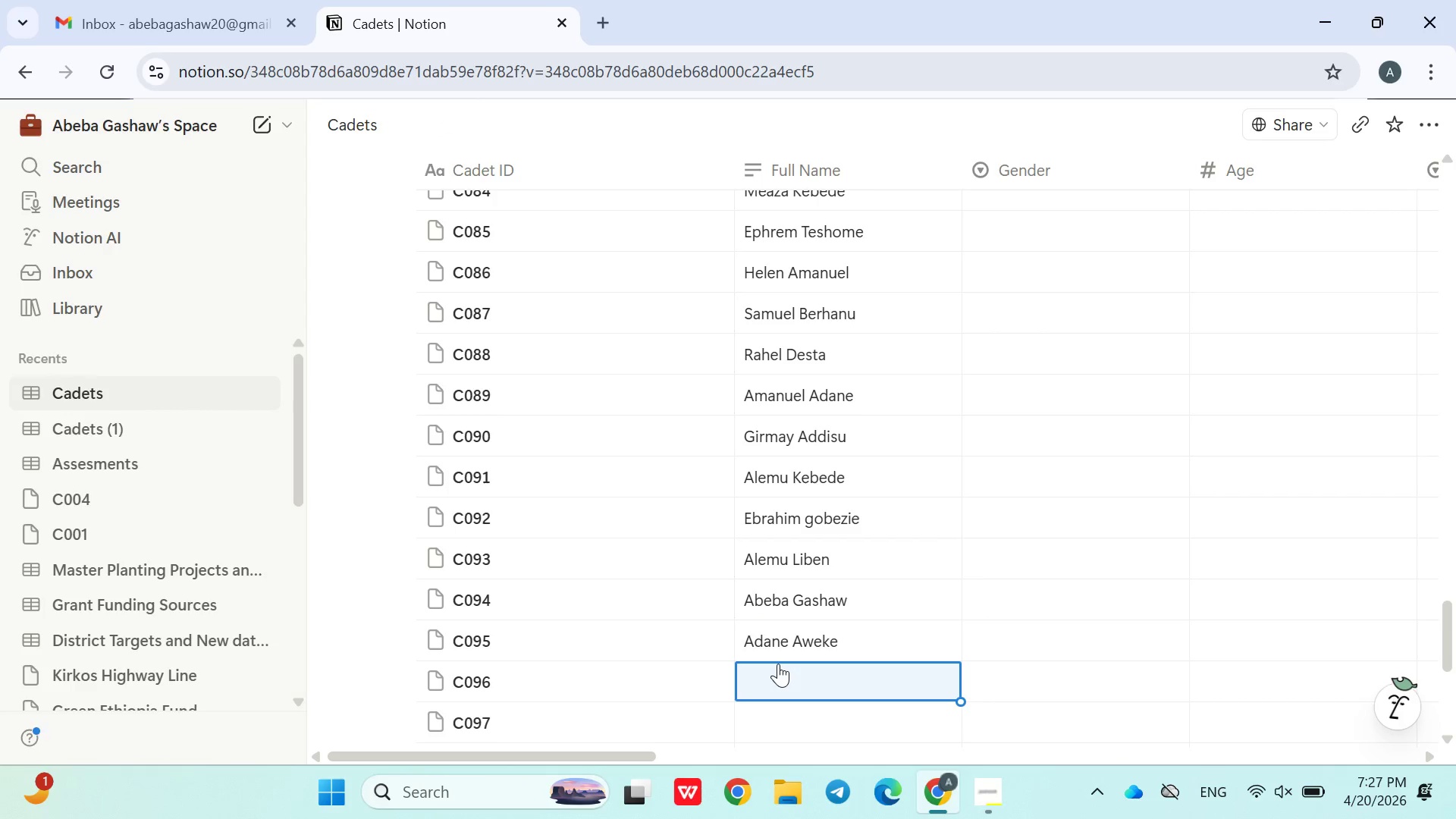 
type(Birru Habtamu)
 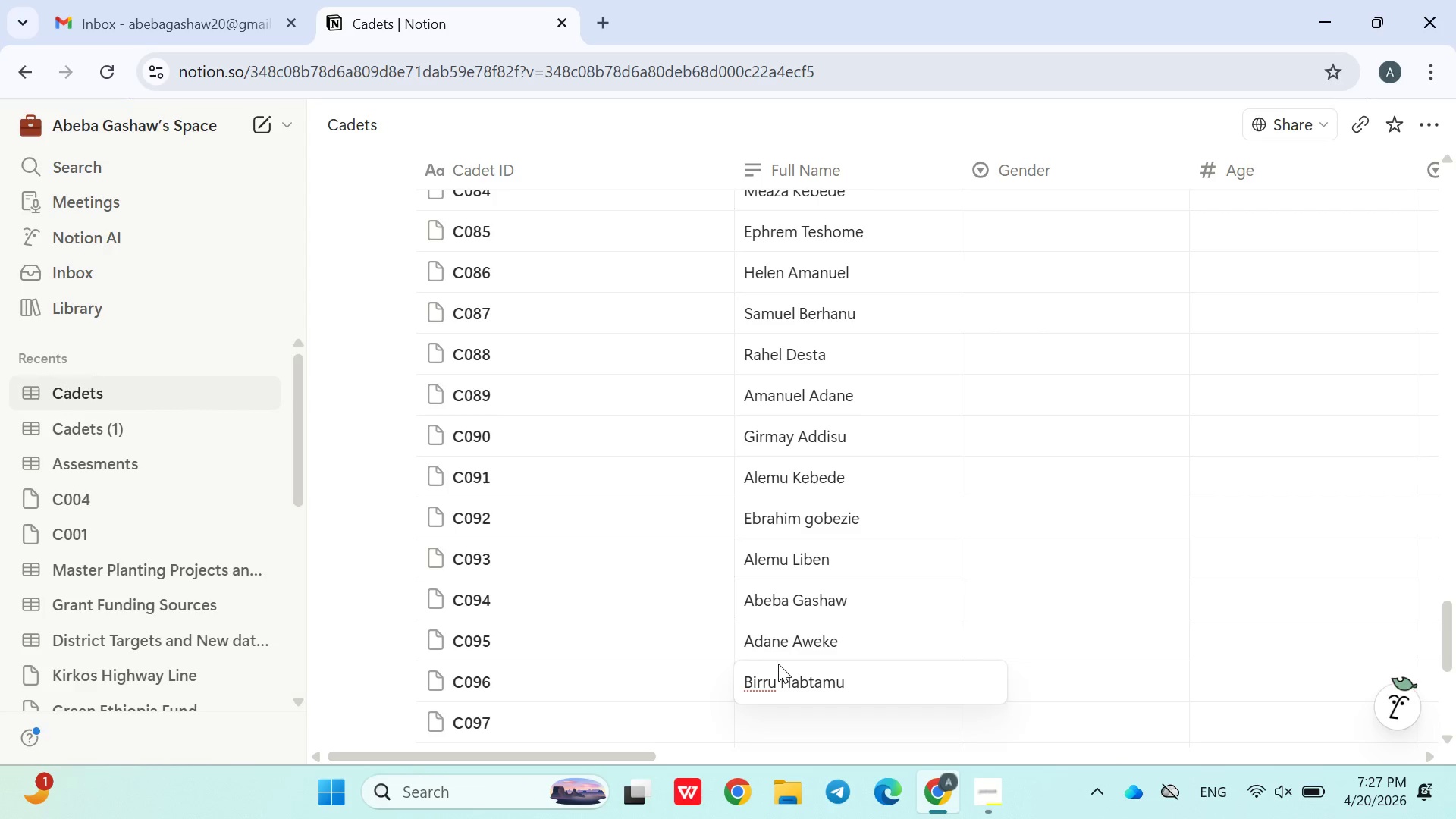 
key(Enter)
 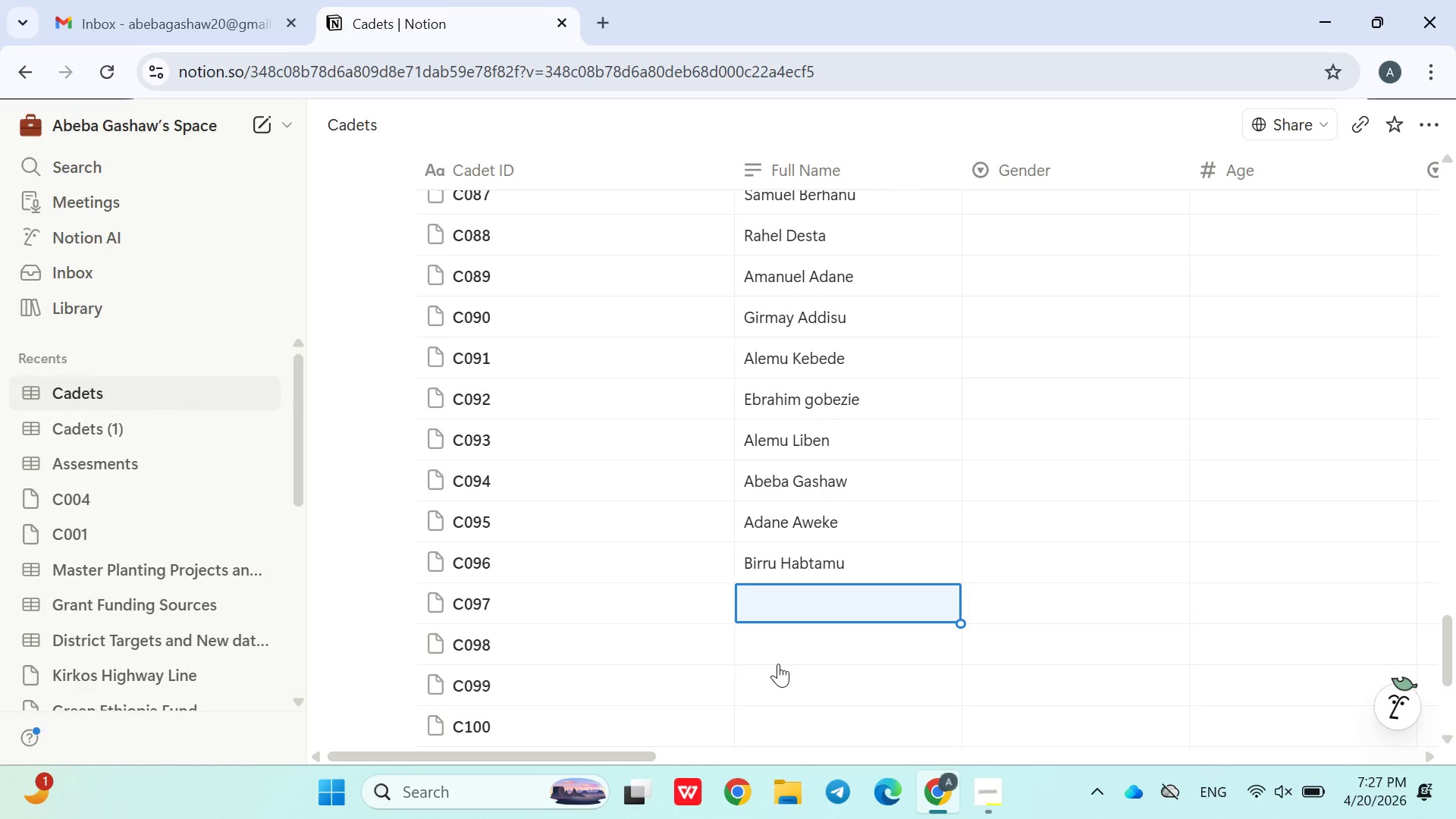 
type(Ephrem Degefaw)
 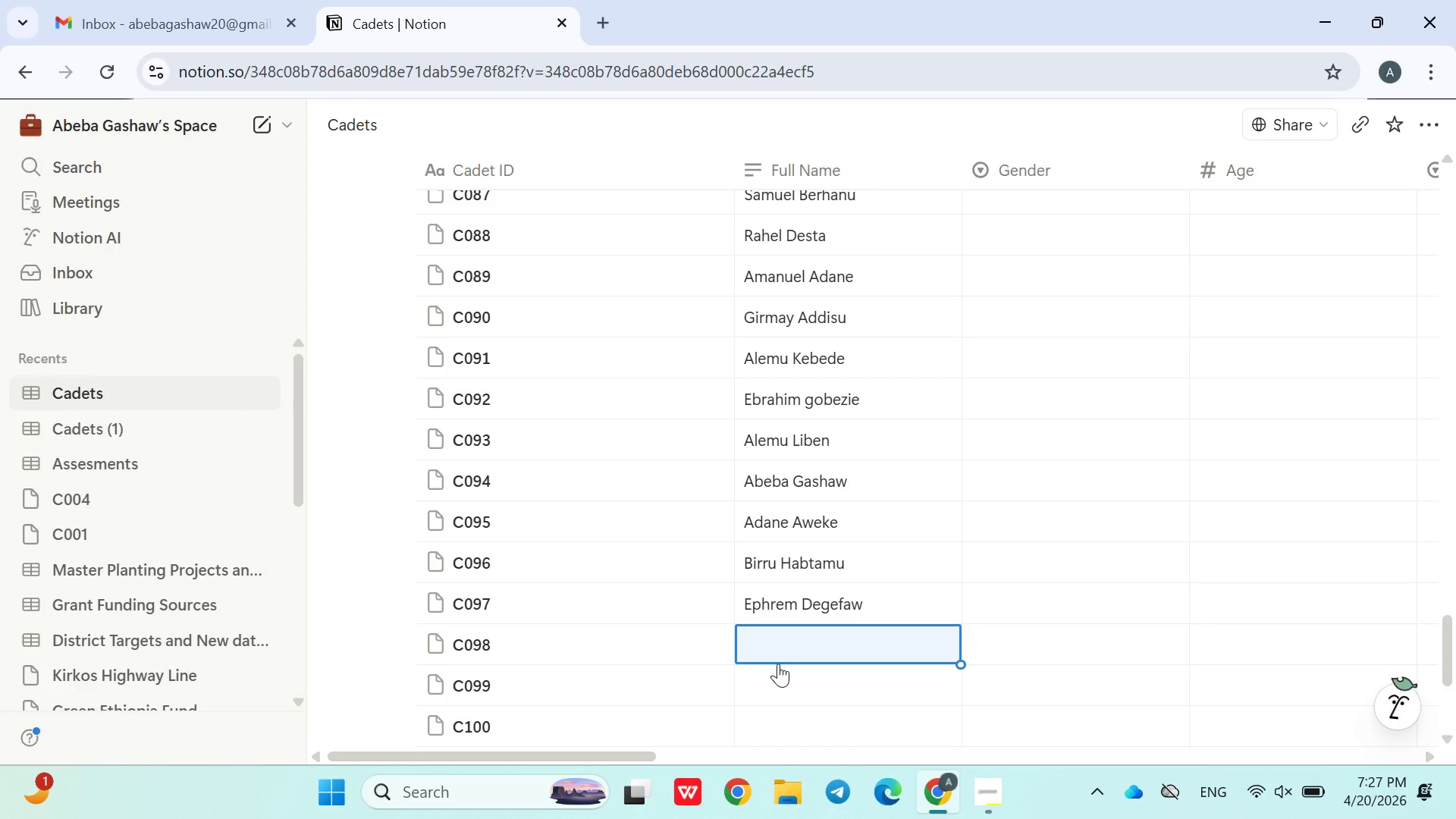 
 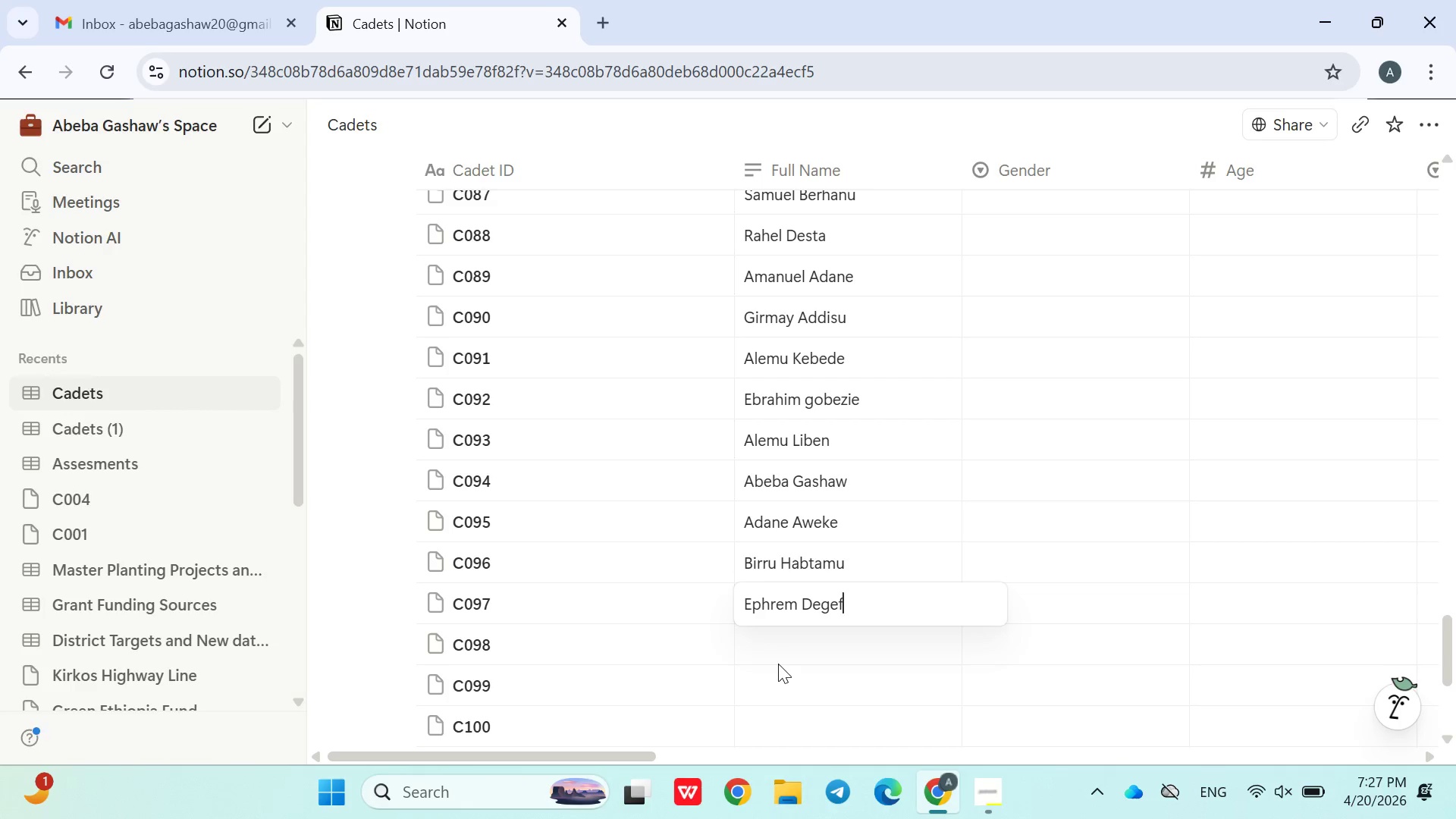 
key(Enter)
 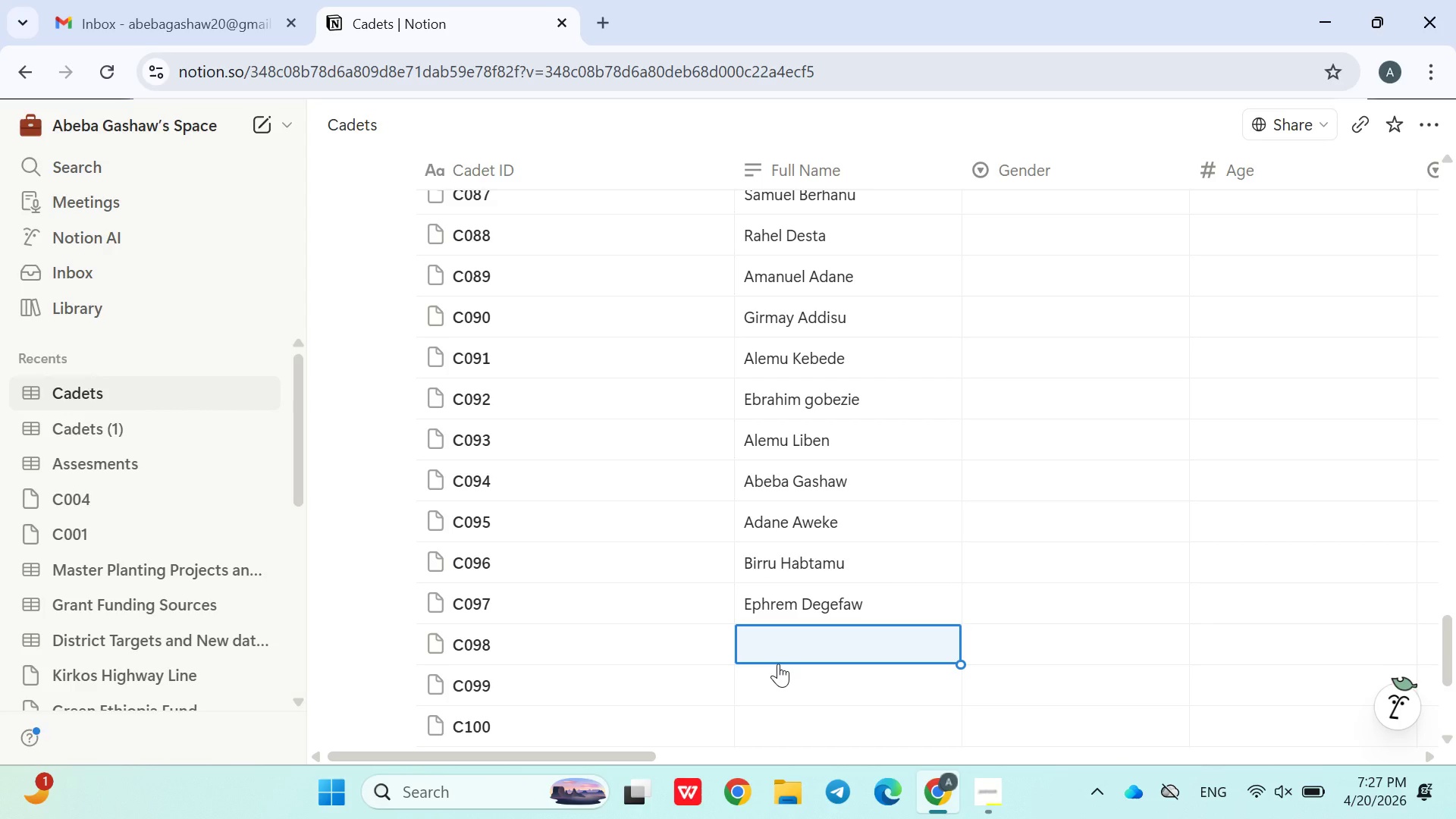 
wait(5.22)
 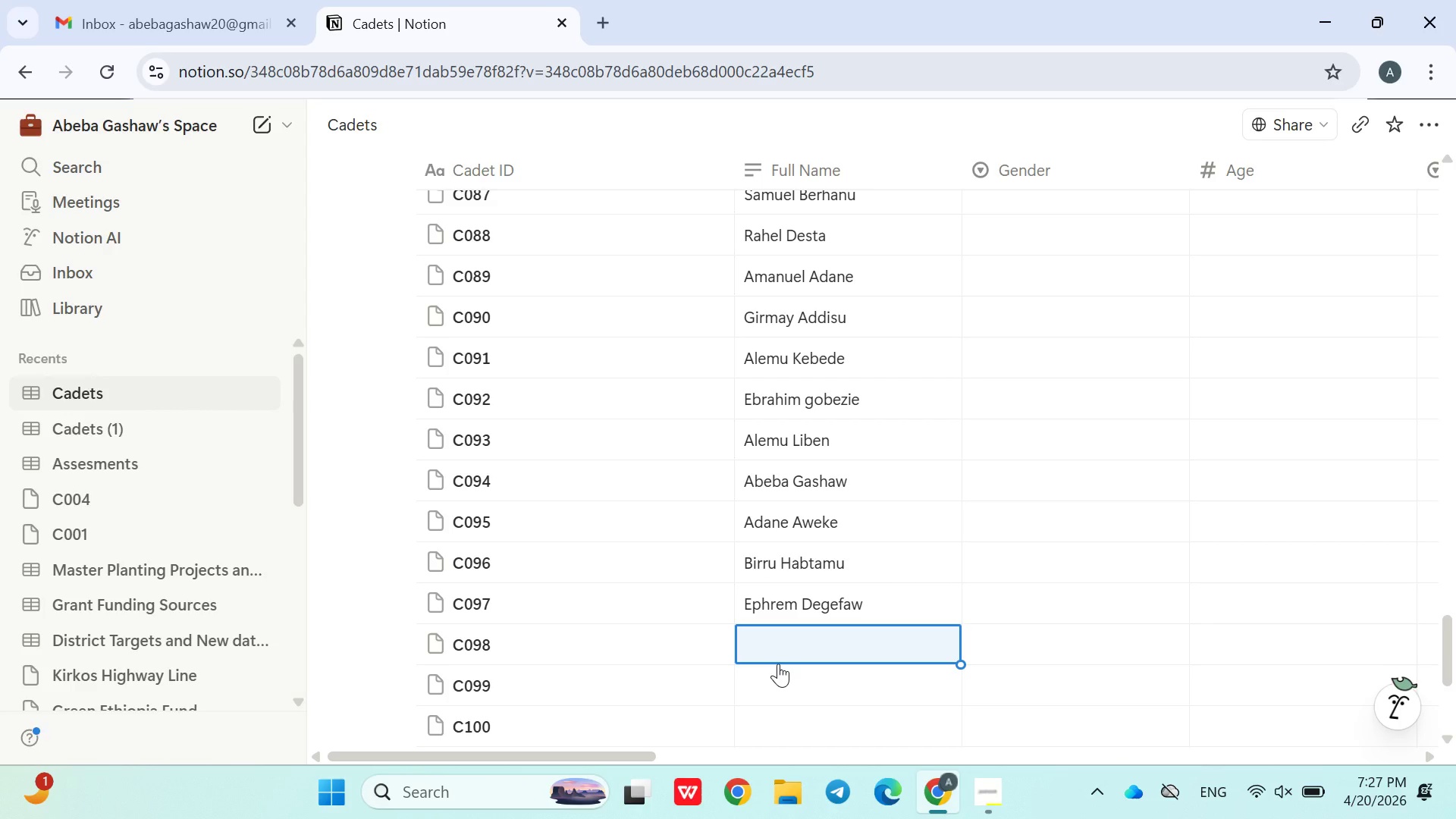 
type(Abel Alemayehu)
 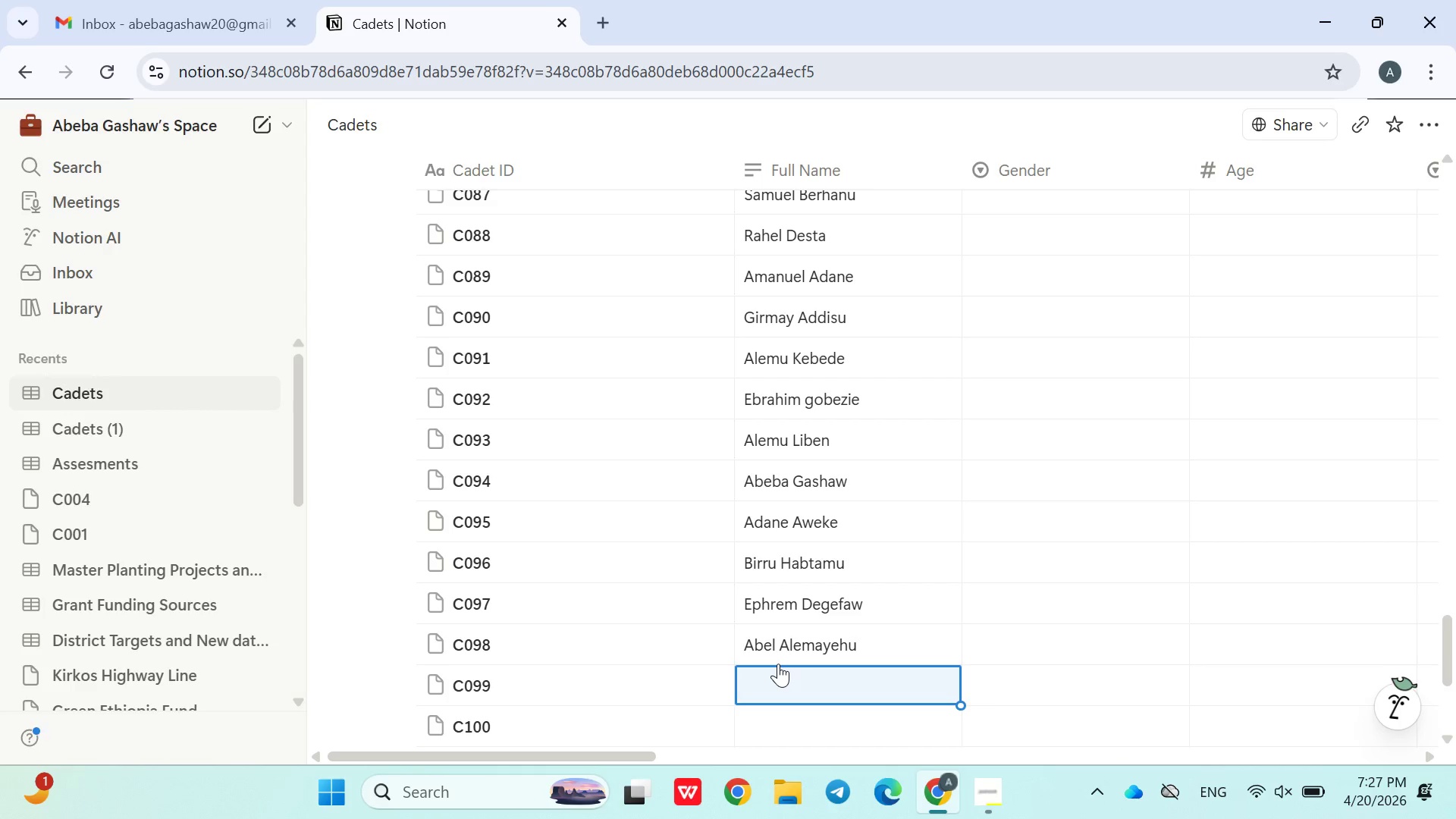 
 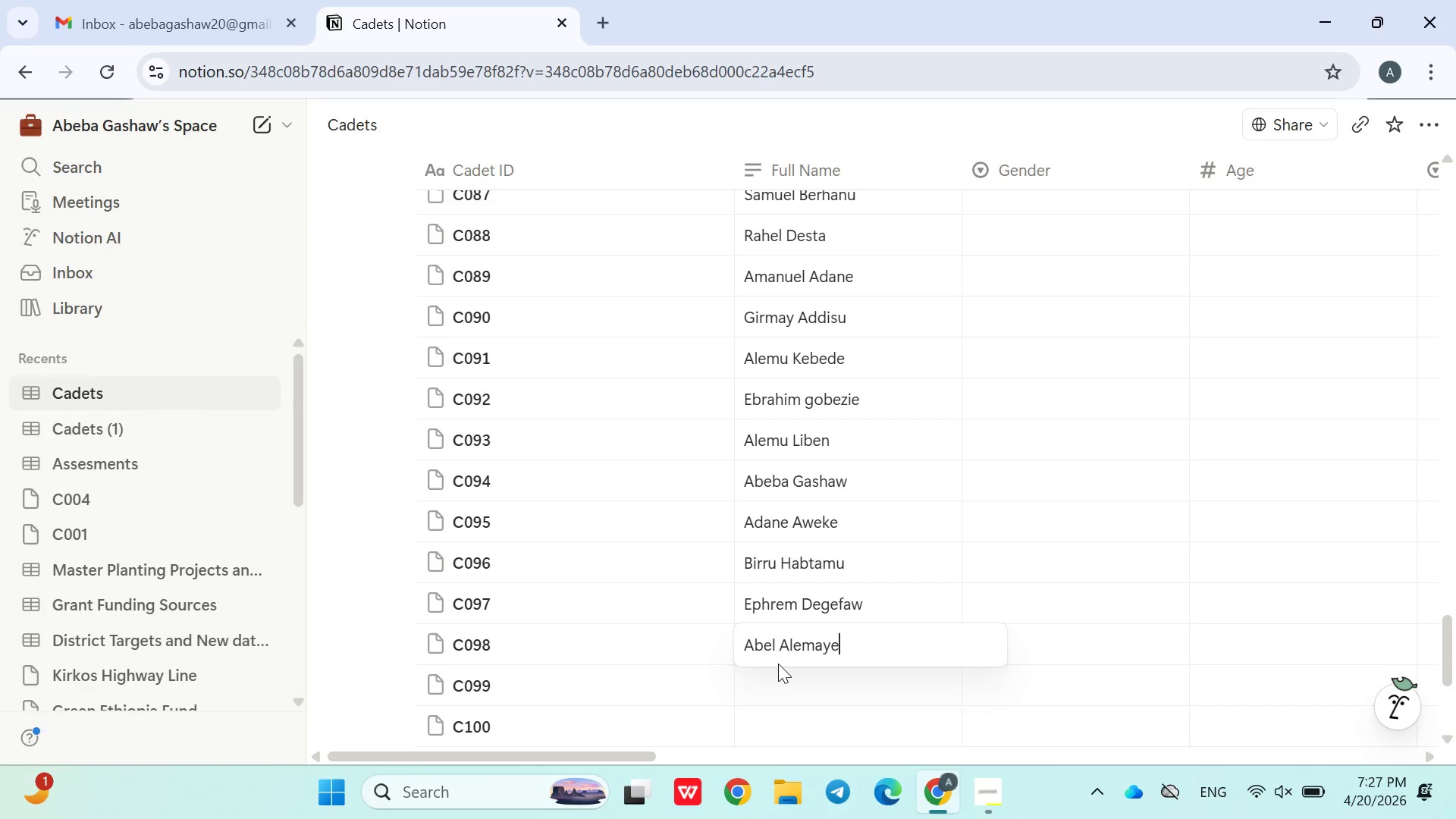 
key(Enter)
 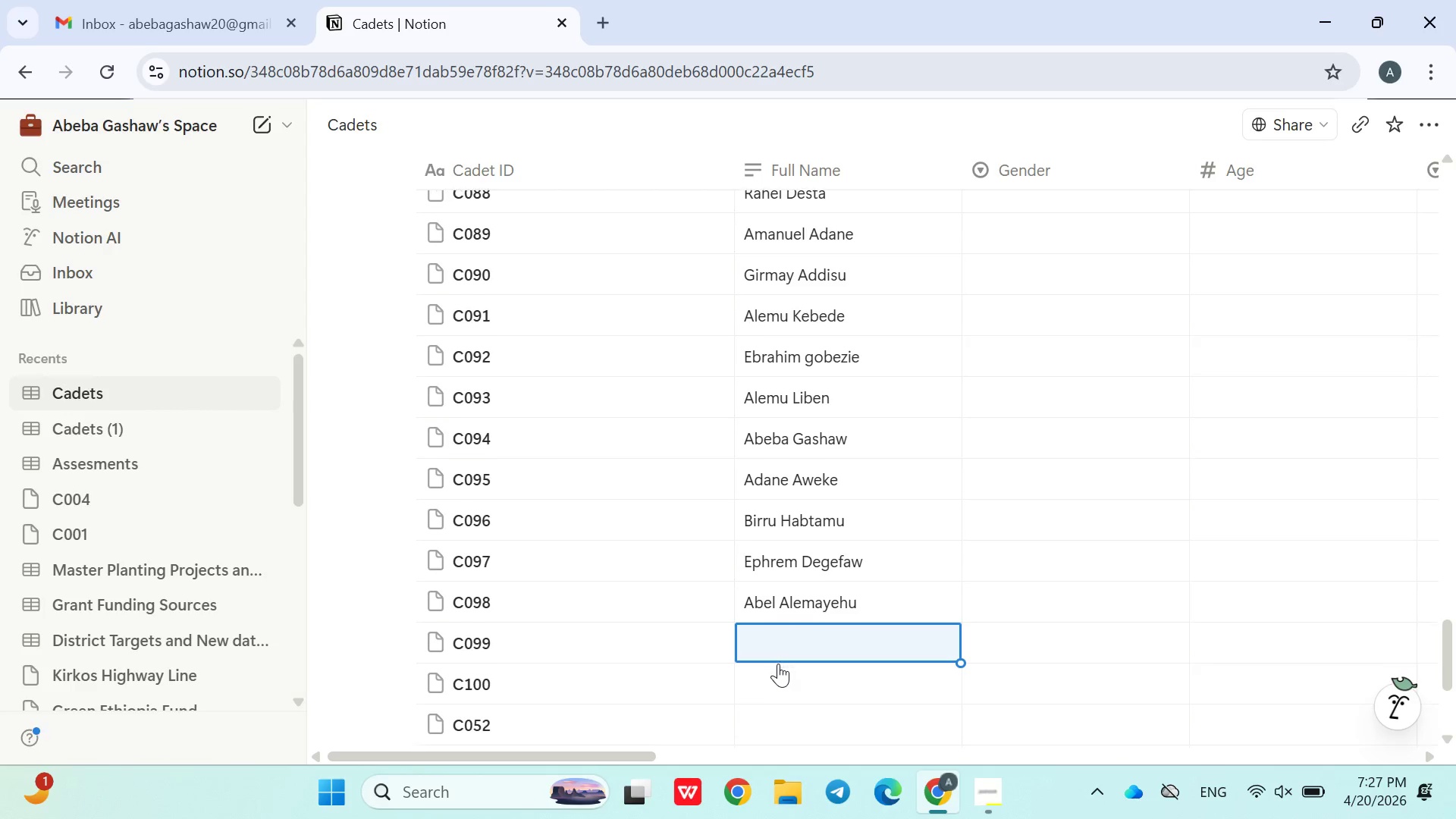 
type(Alemu Solomon)
 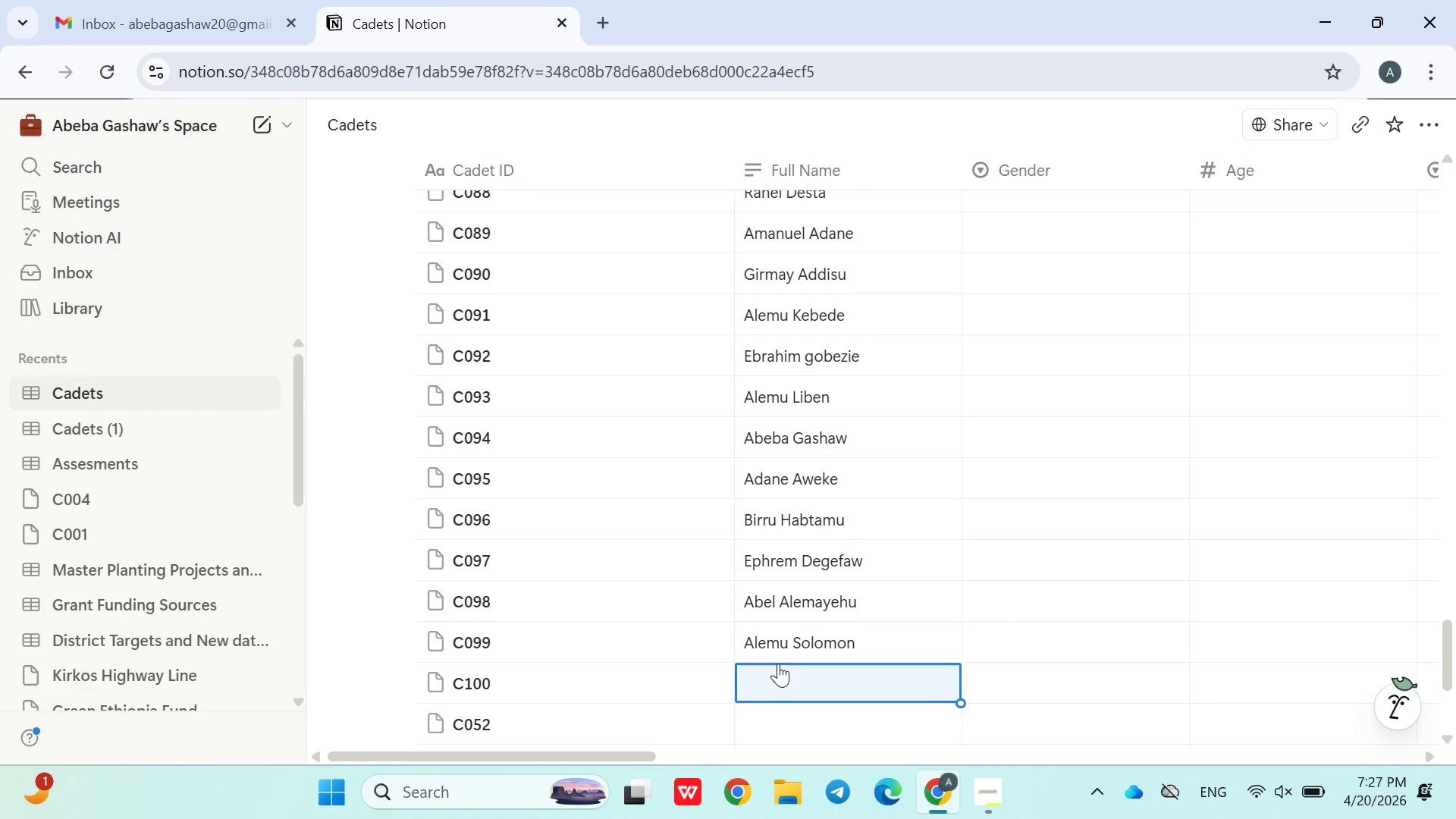 
 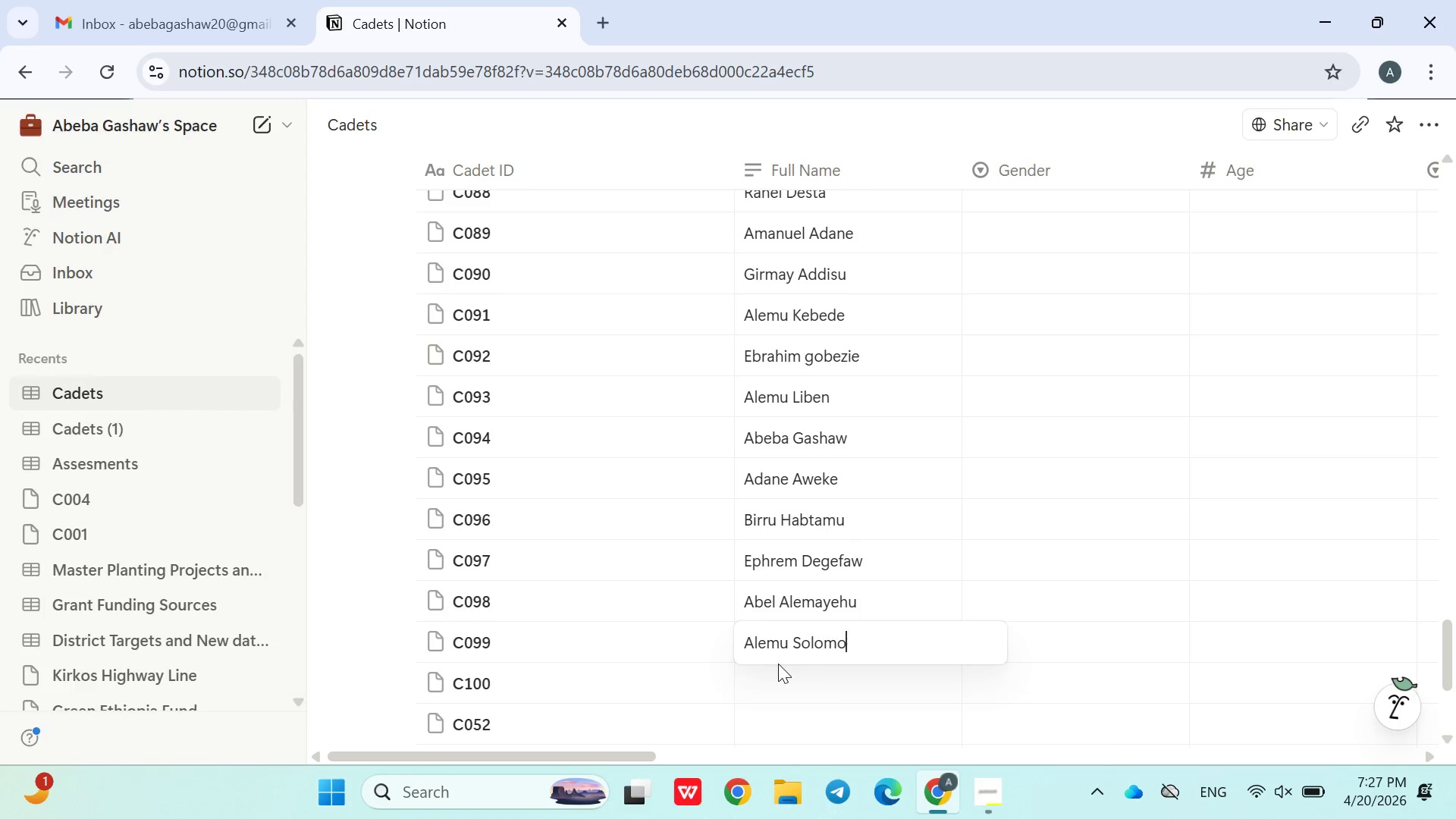 
key(Enter)
 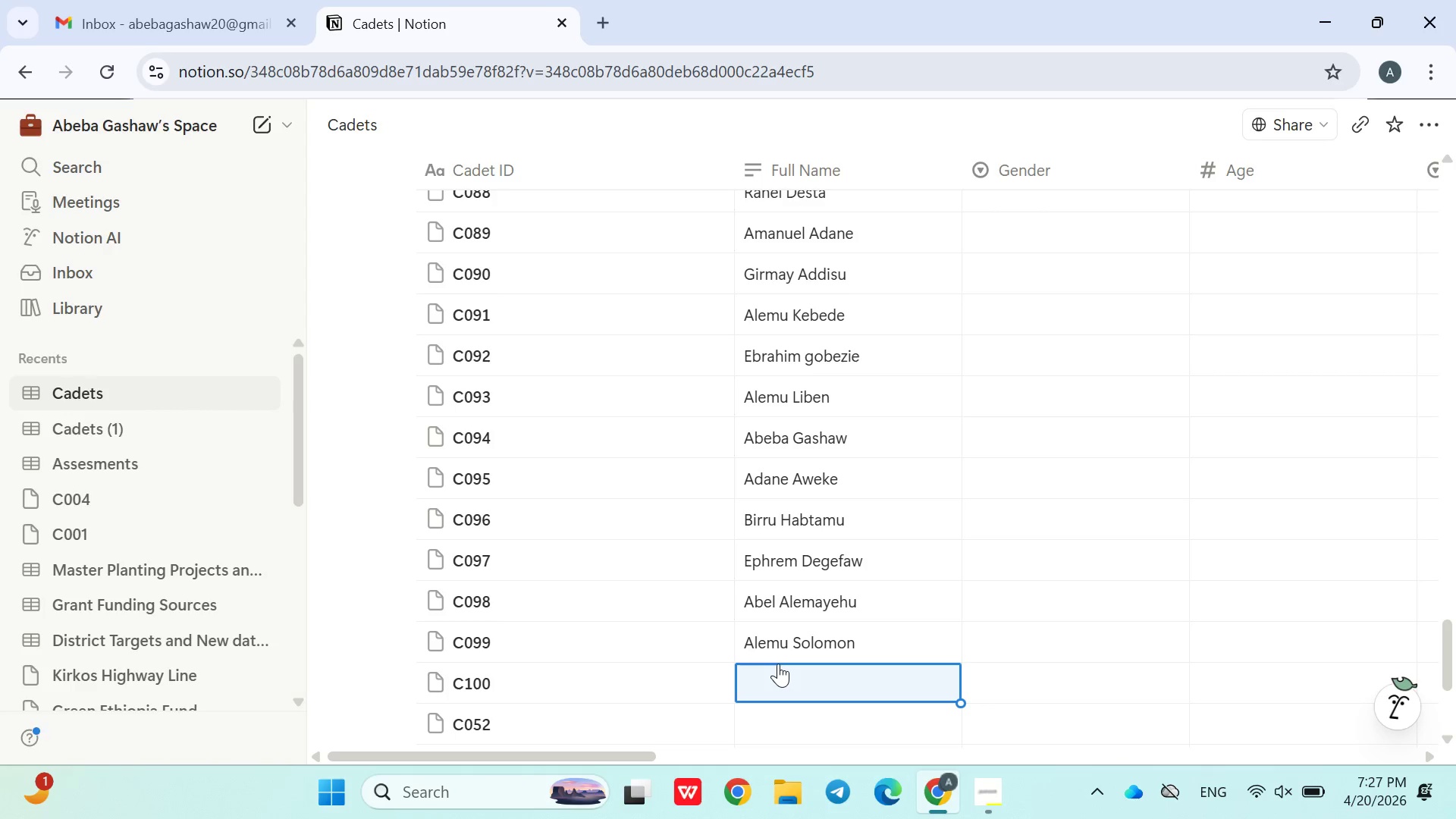 
left_click([778, 664])
 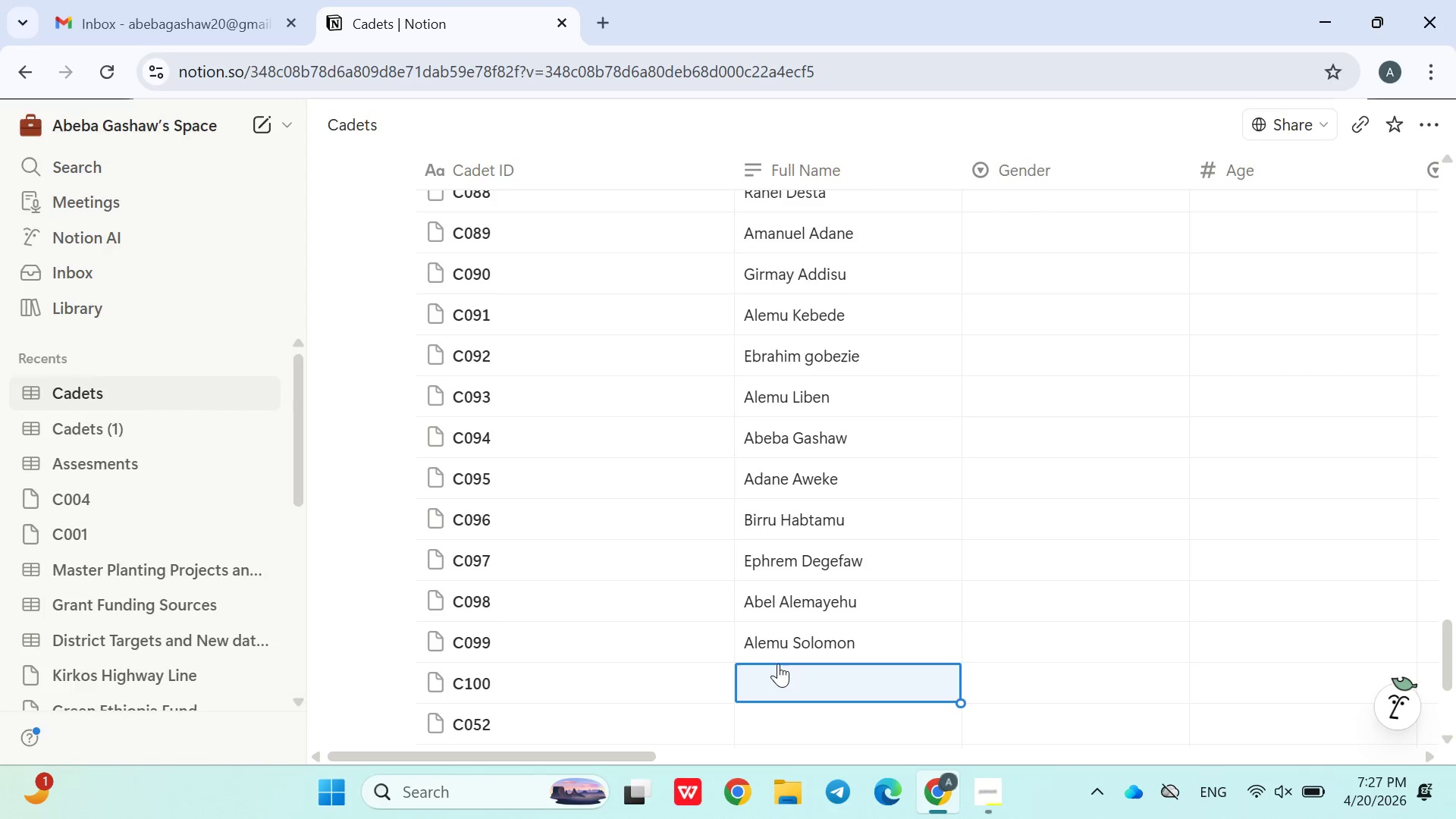 
left_click_drag(start_coordinate=[778, 664], to_coordinate=[778, 678])
 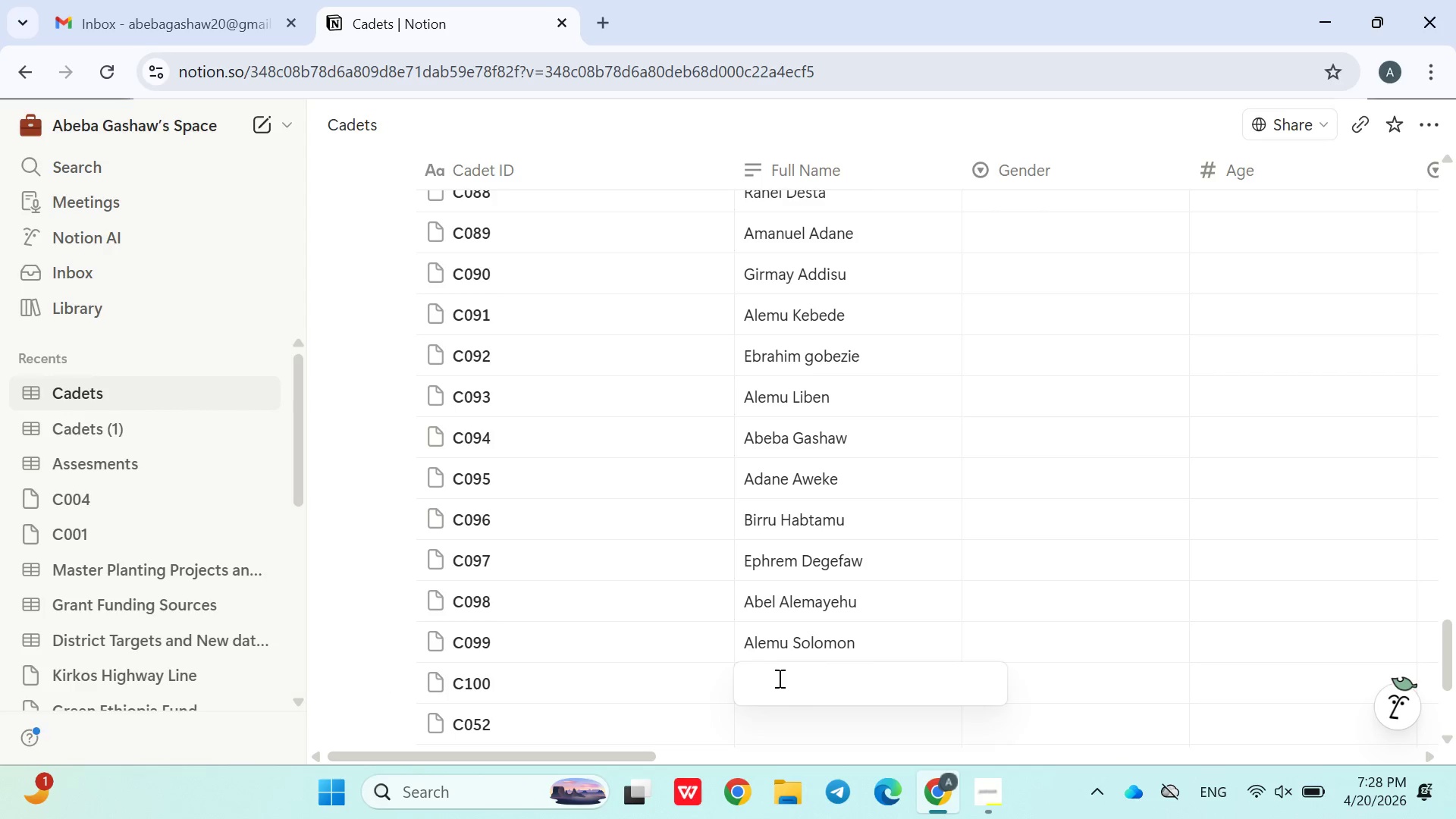 
left_click([778, 678])
 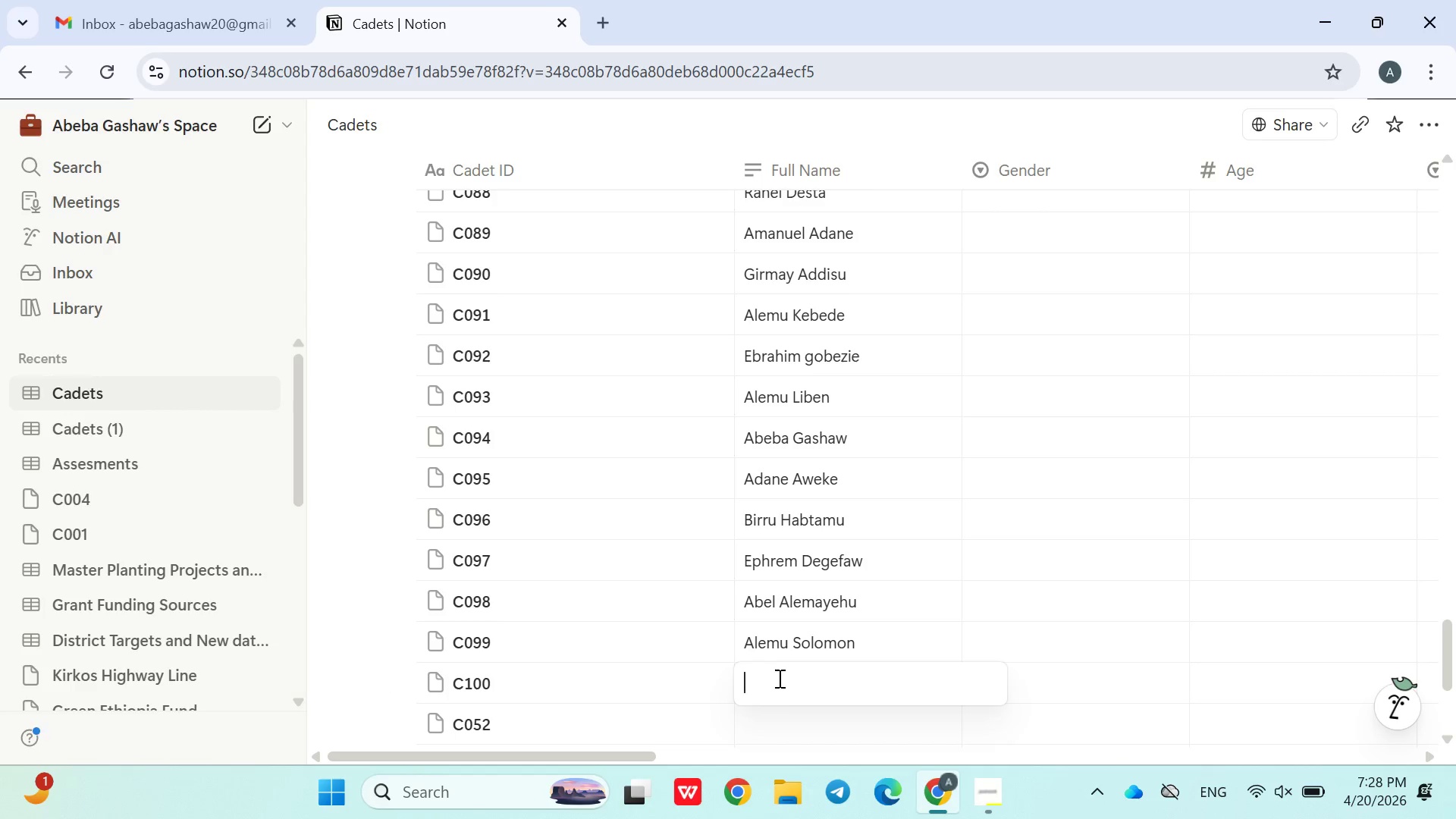 
hold_key(key=ShiftLeft, duration=0.83)
 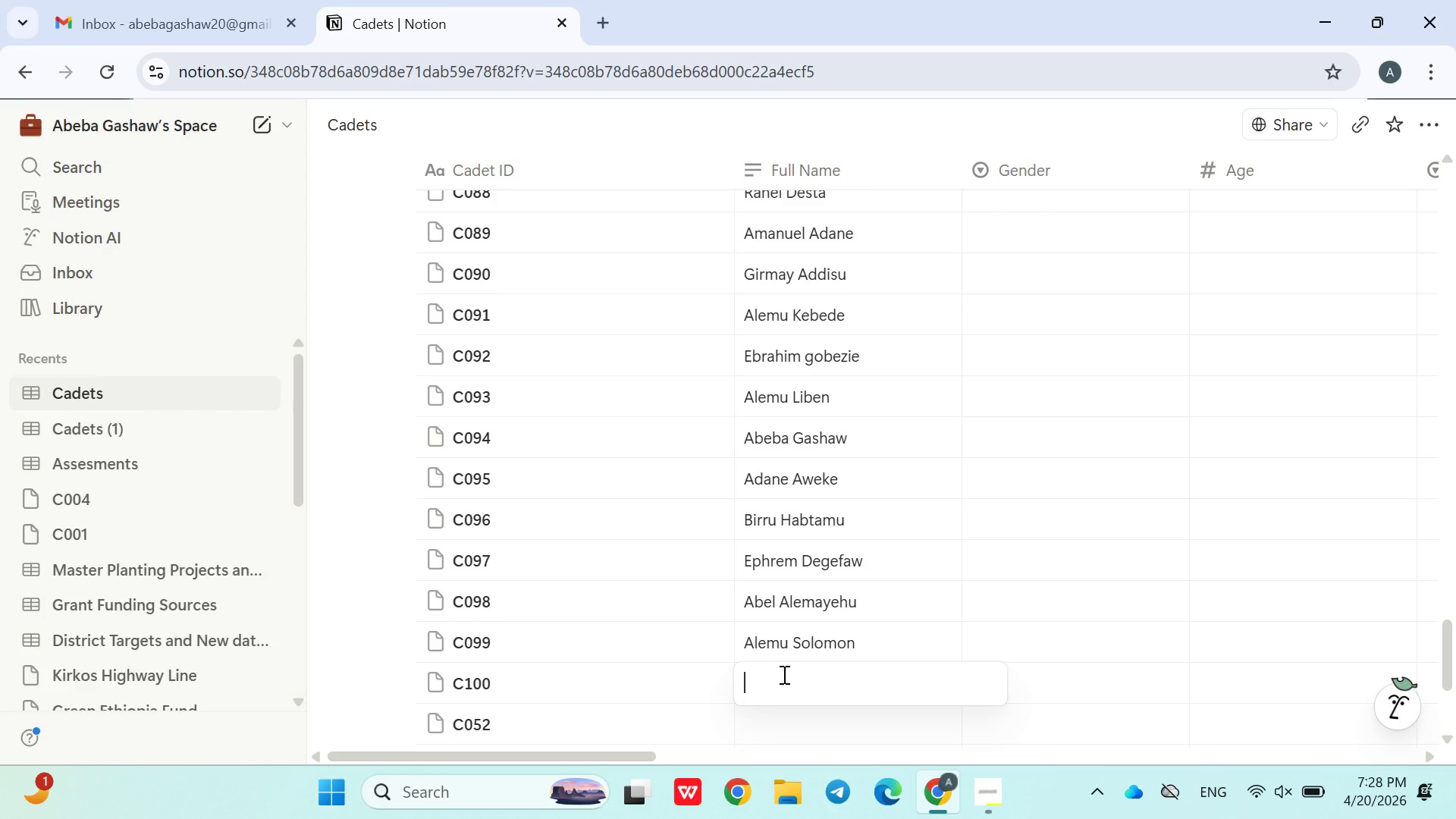 
type(Ahmed Yasin)
 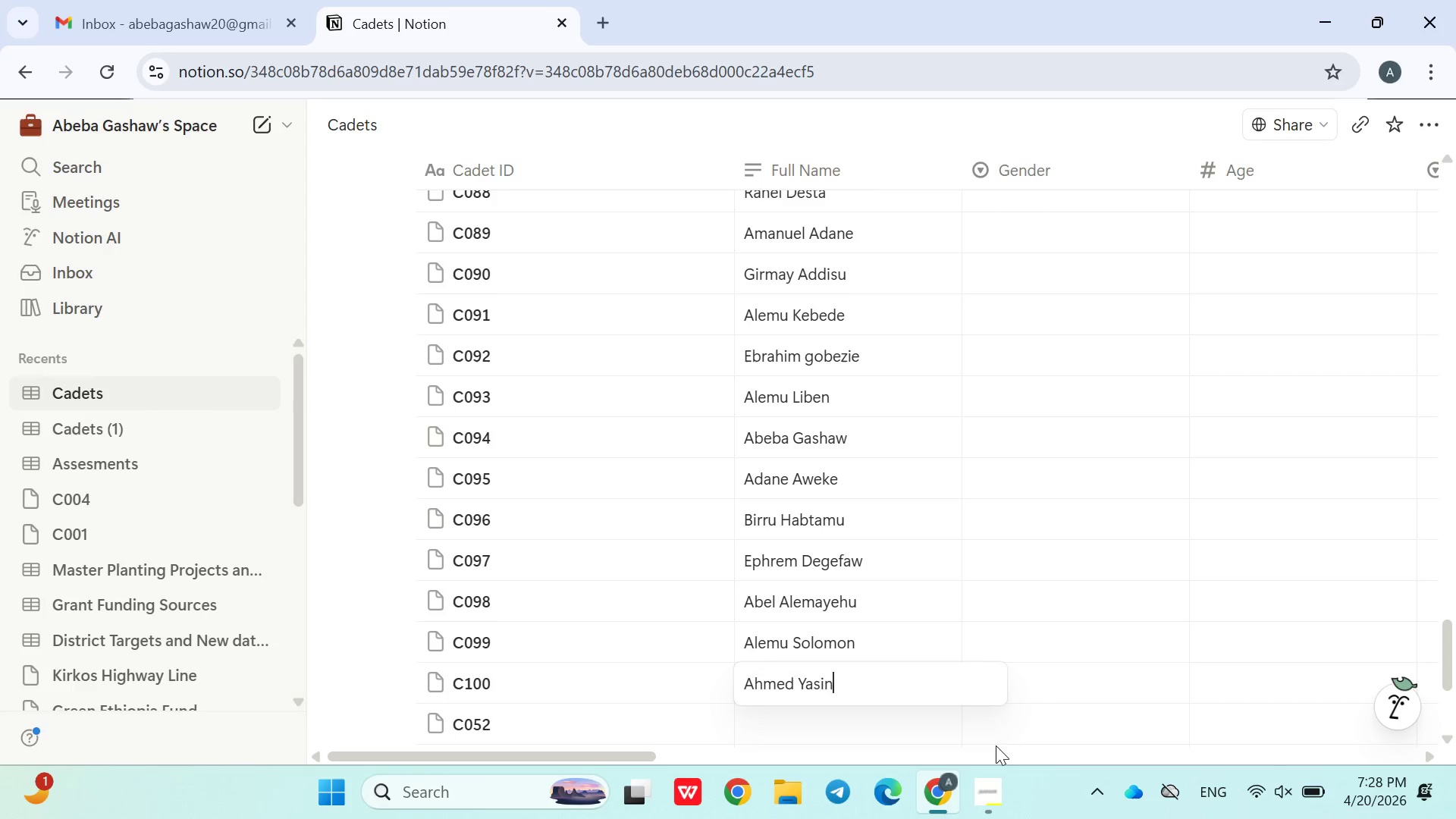 
left_click([996, 792])